 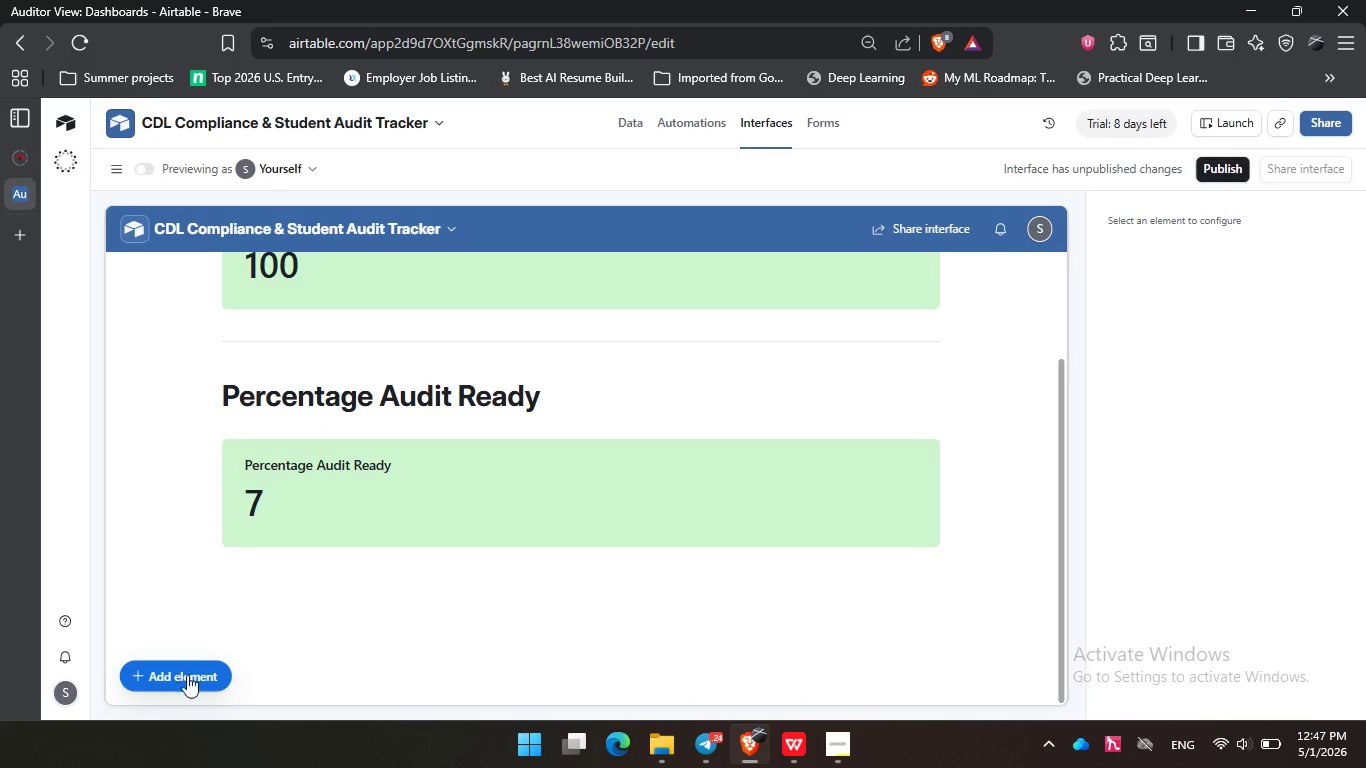 
left_click([198, 664])
 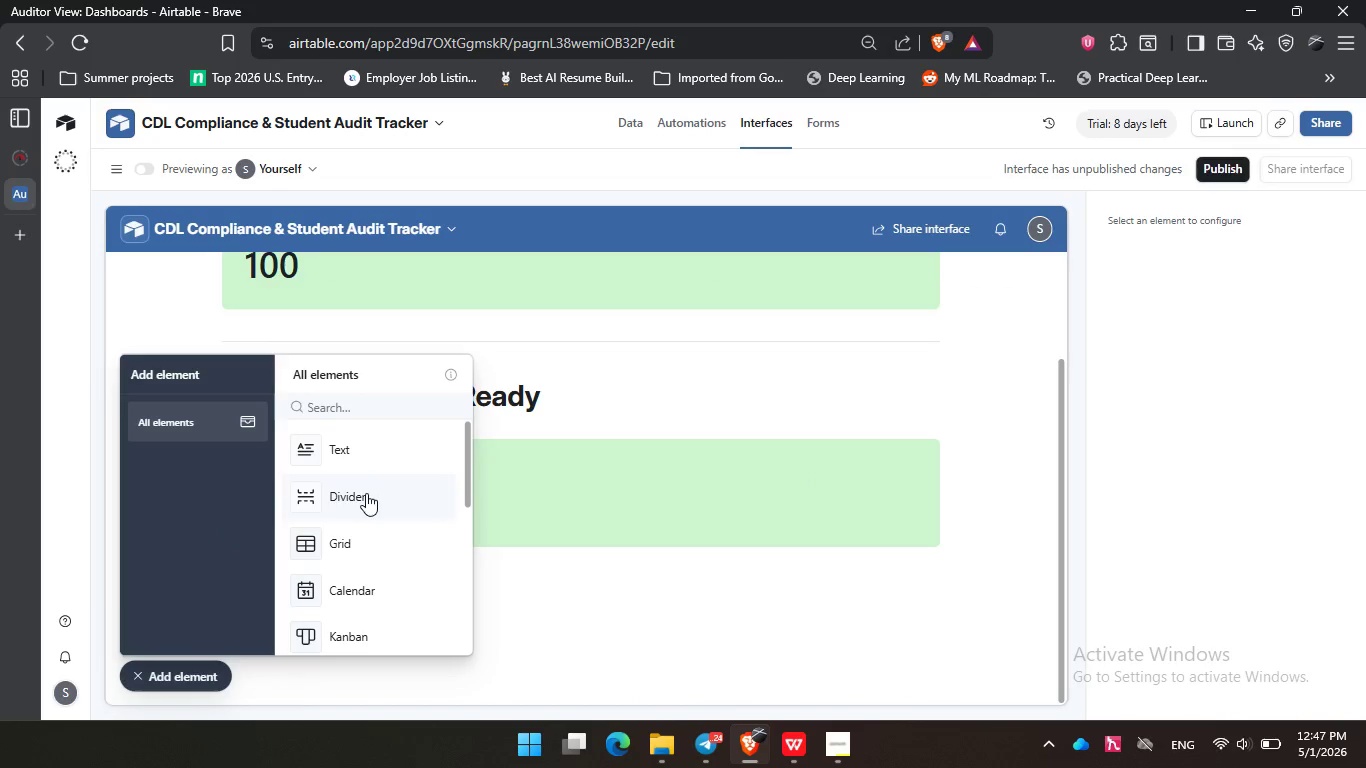 
left_click([366, 493])
 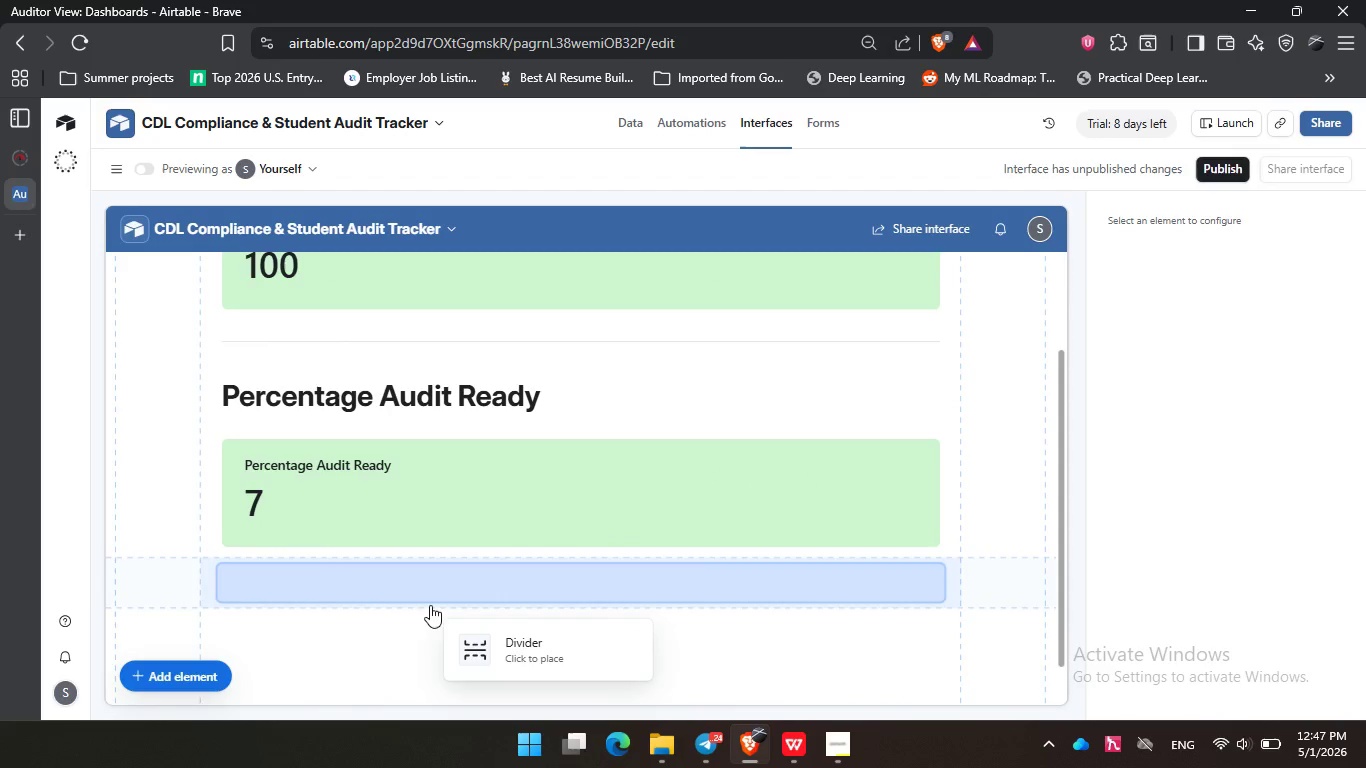 
left_click([430, 605])
 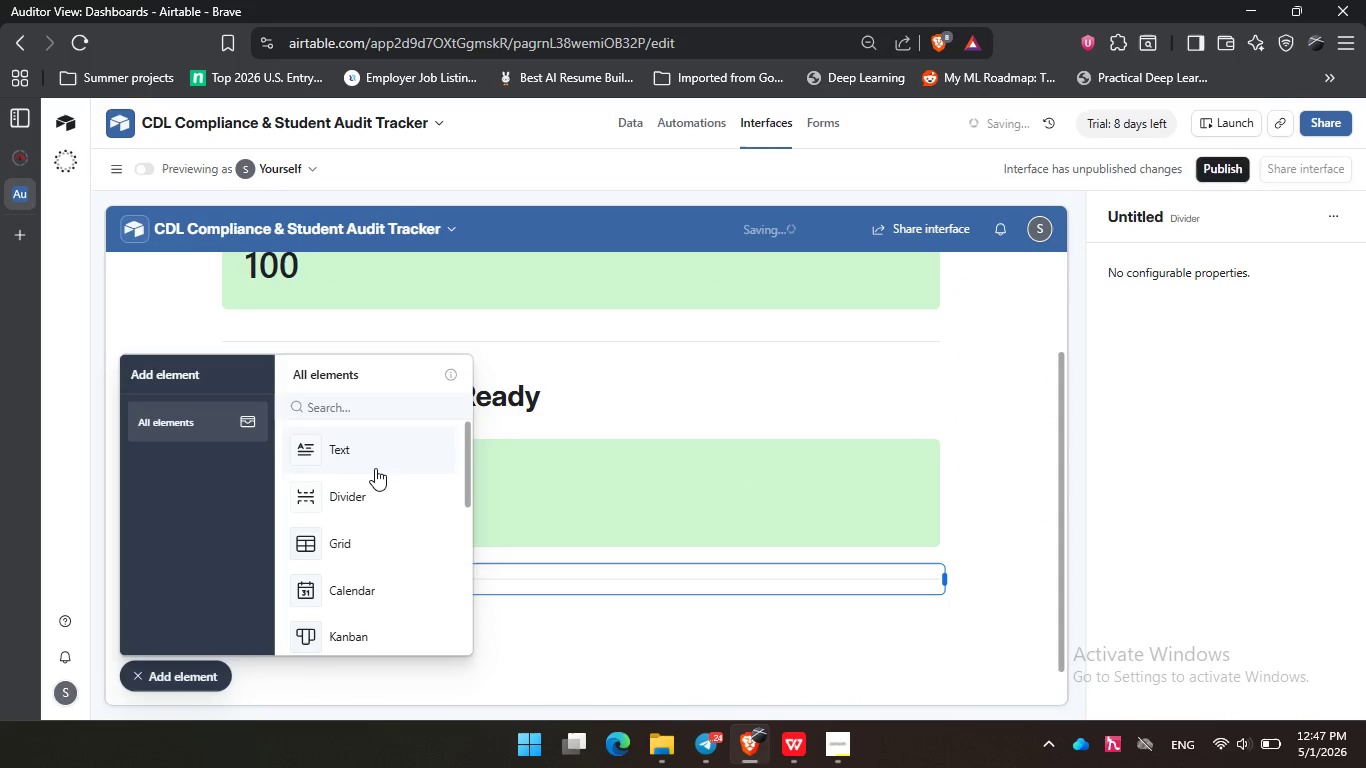 
left_click([375, 468])
 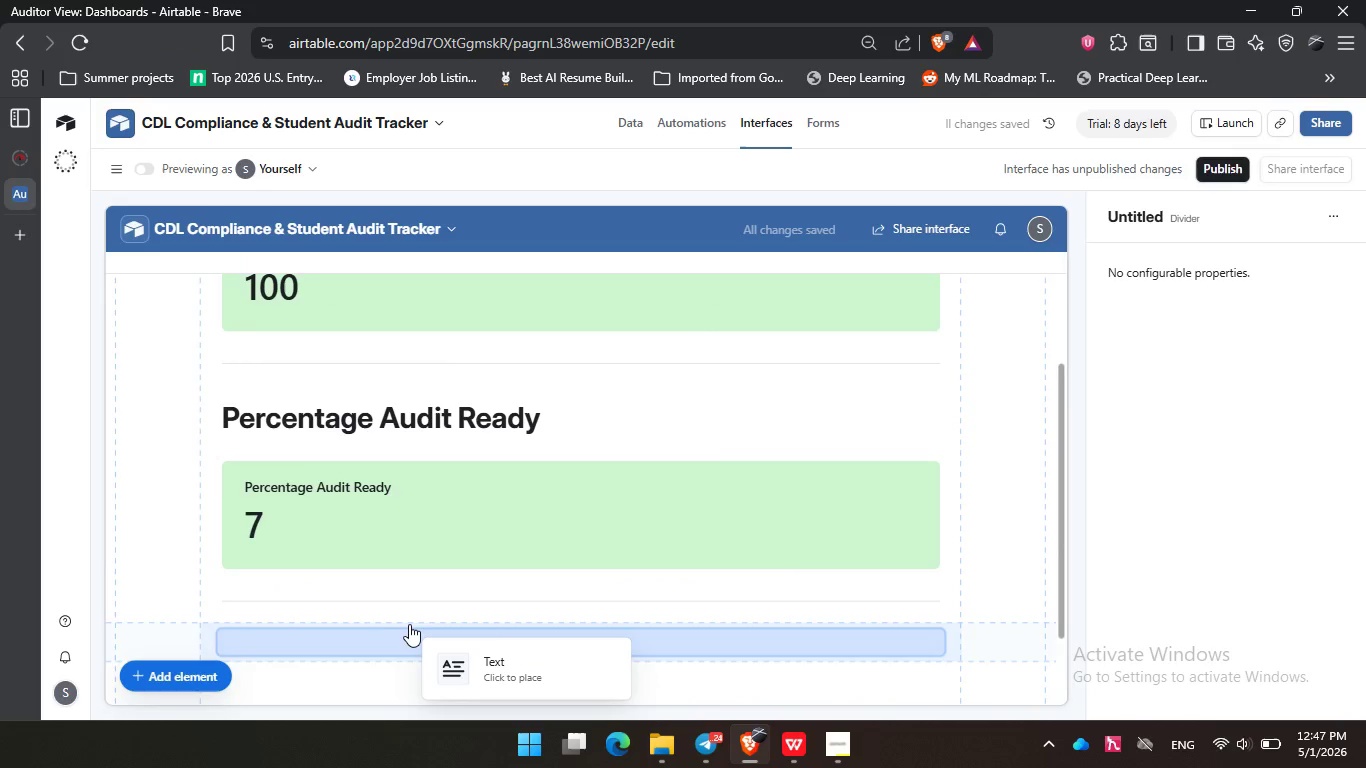 
left_click([409, 624])
 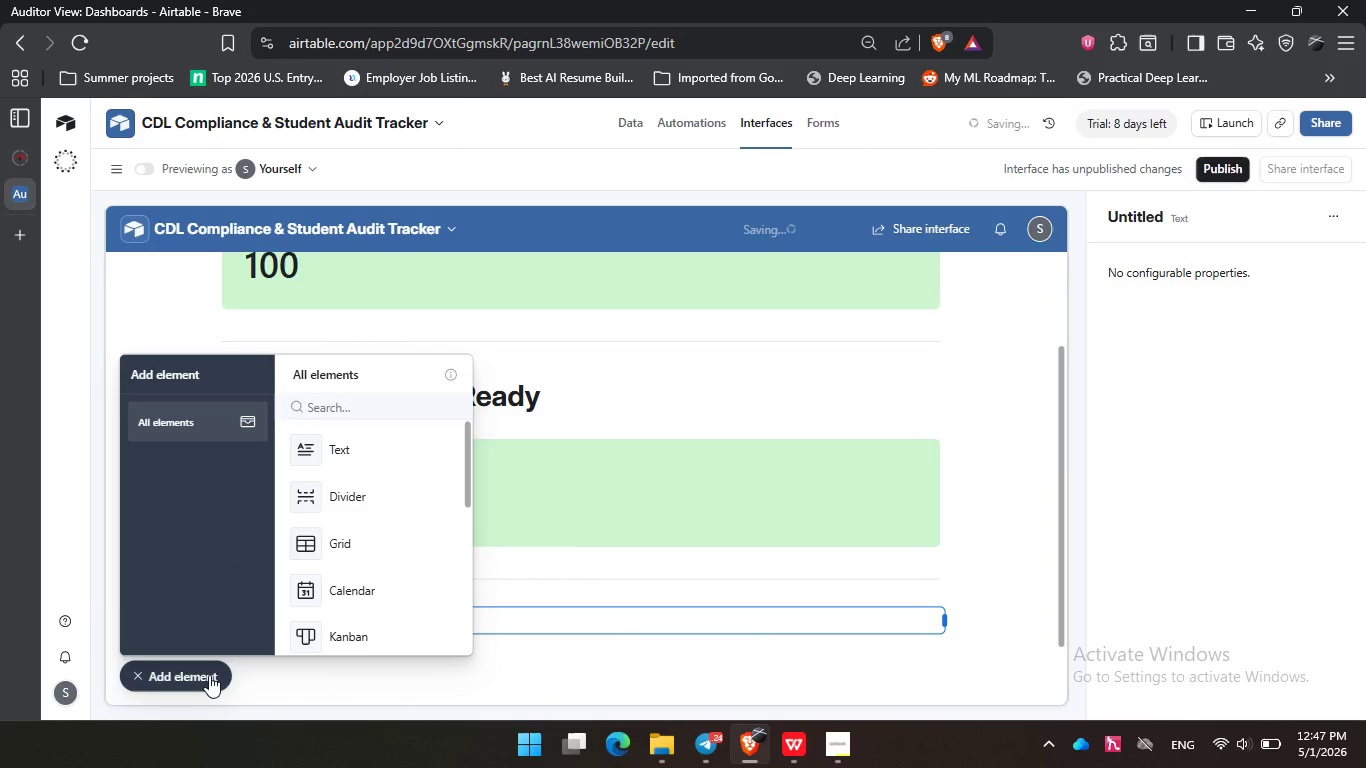 
left_click([209, 675])
 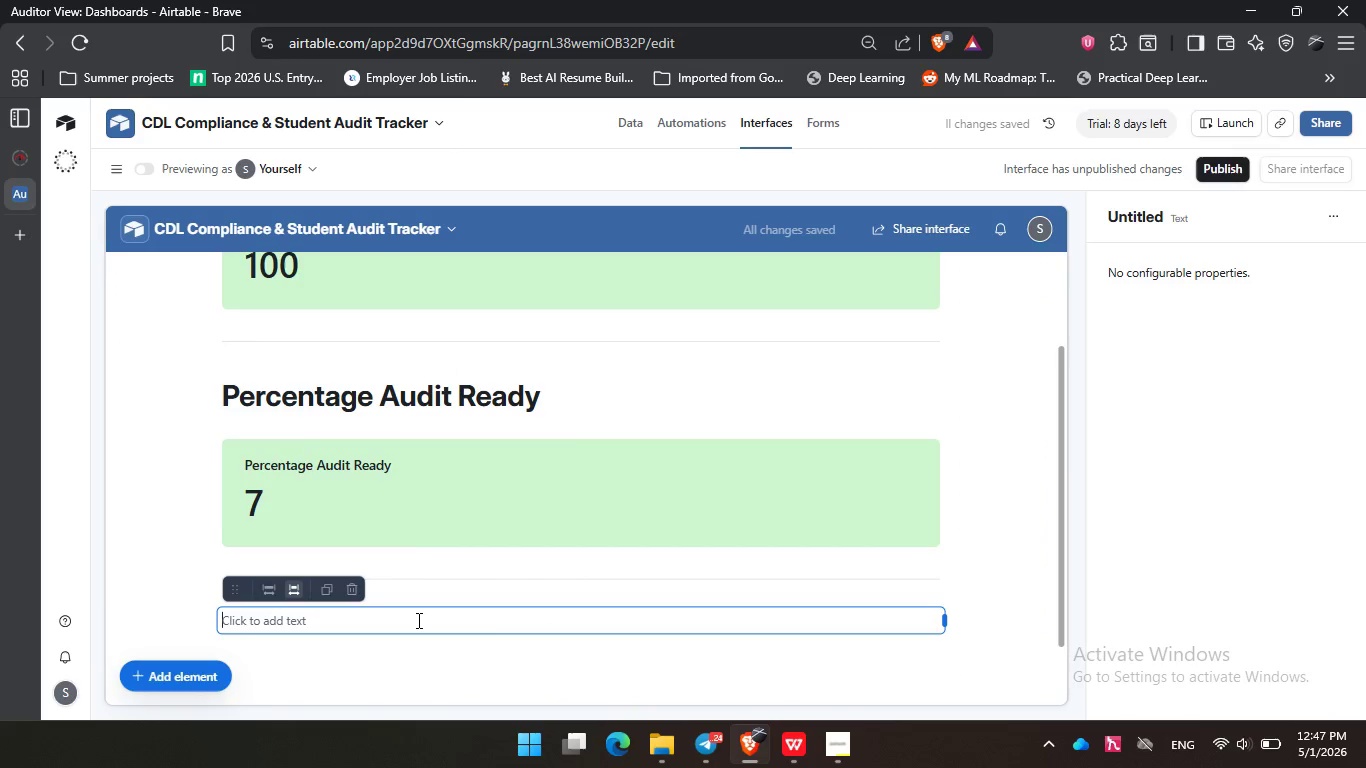 
left_click([417, 620])
 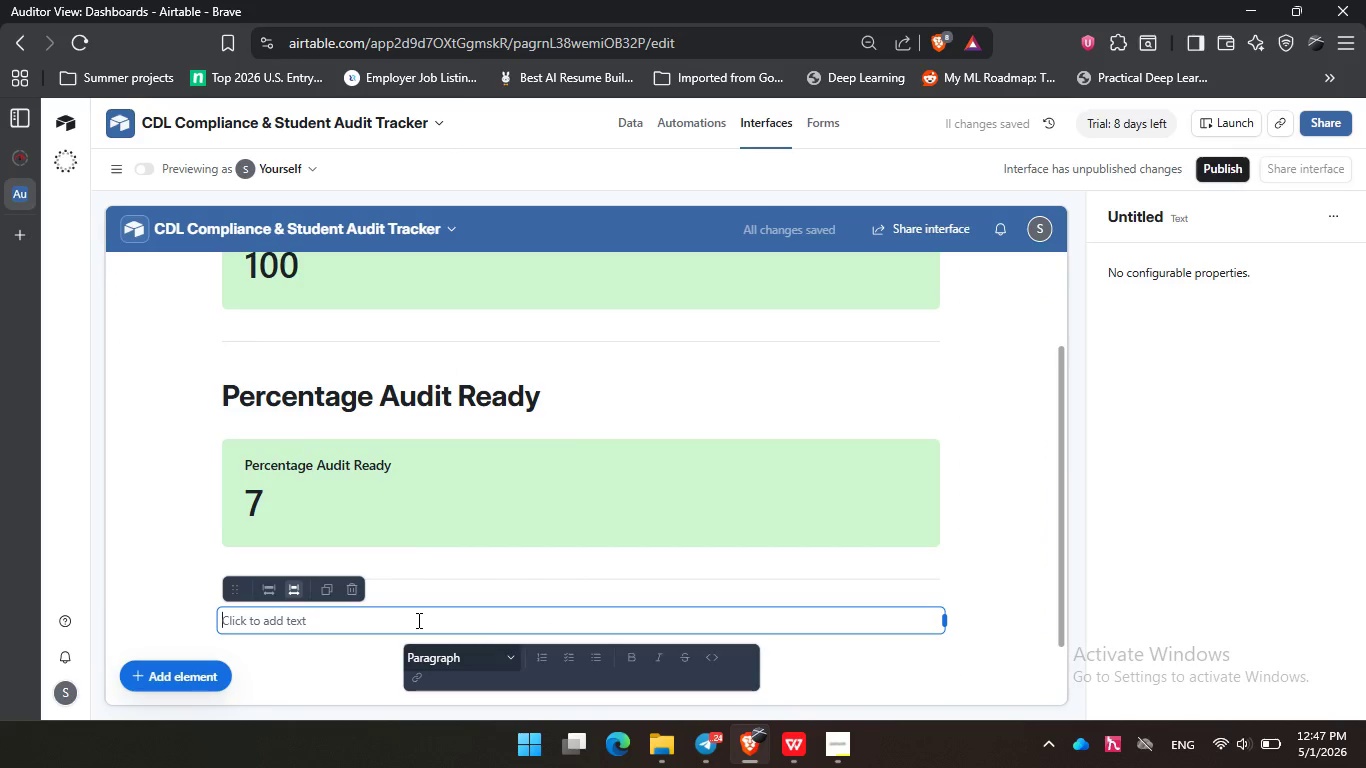 
type(Compliance Failure List)
 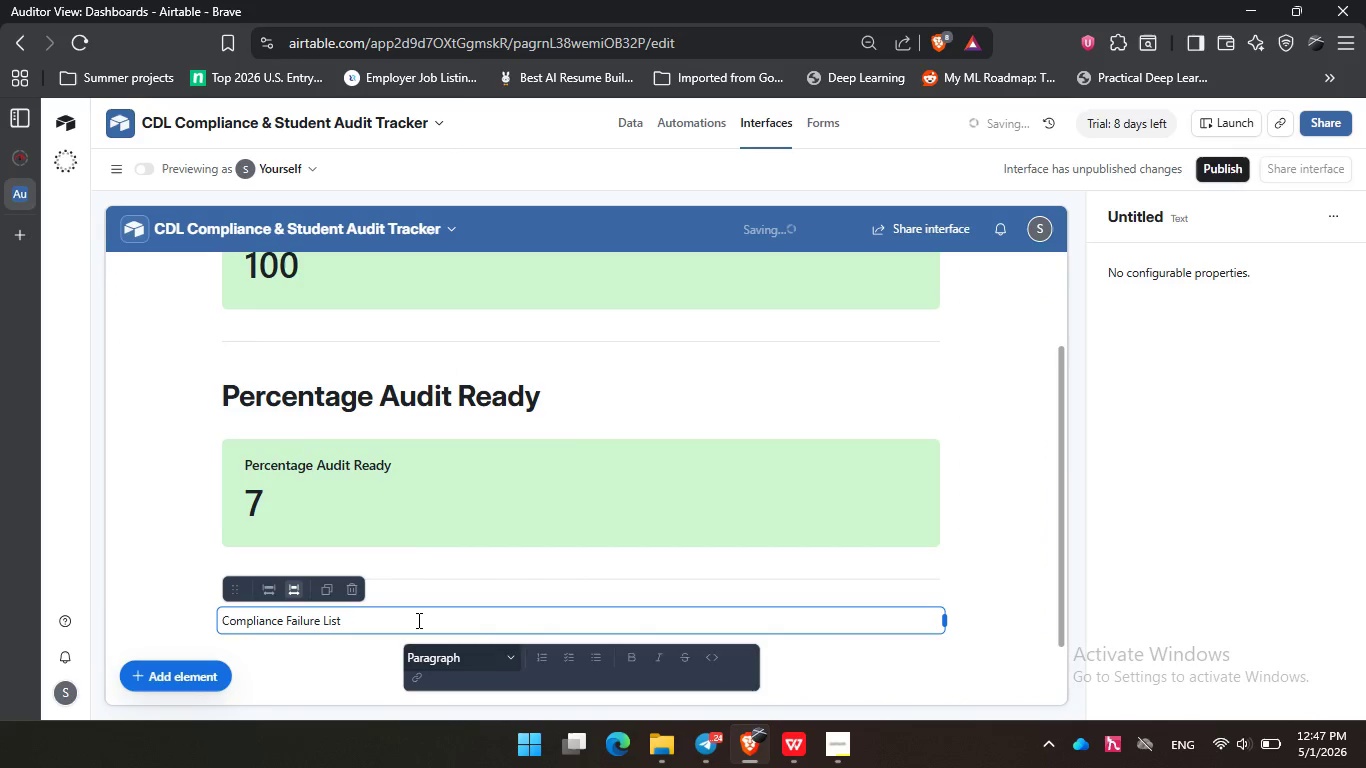 
left_click([417, 620])
 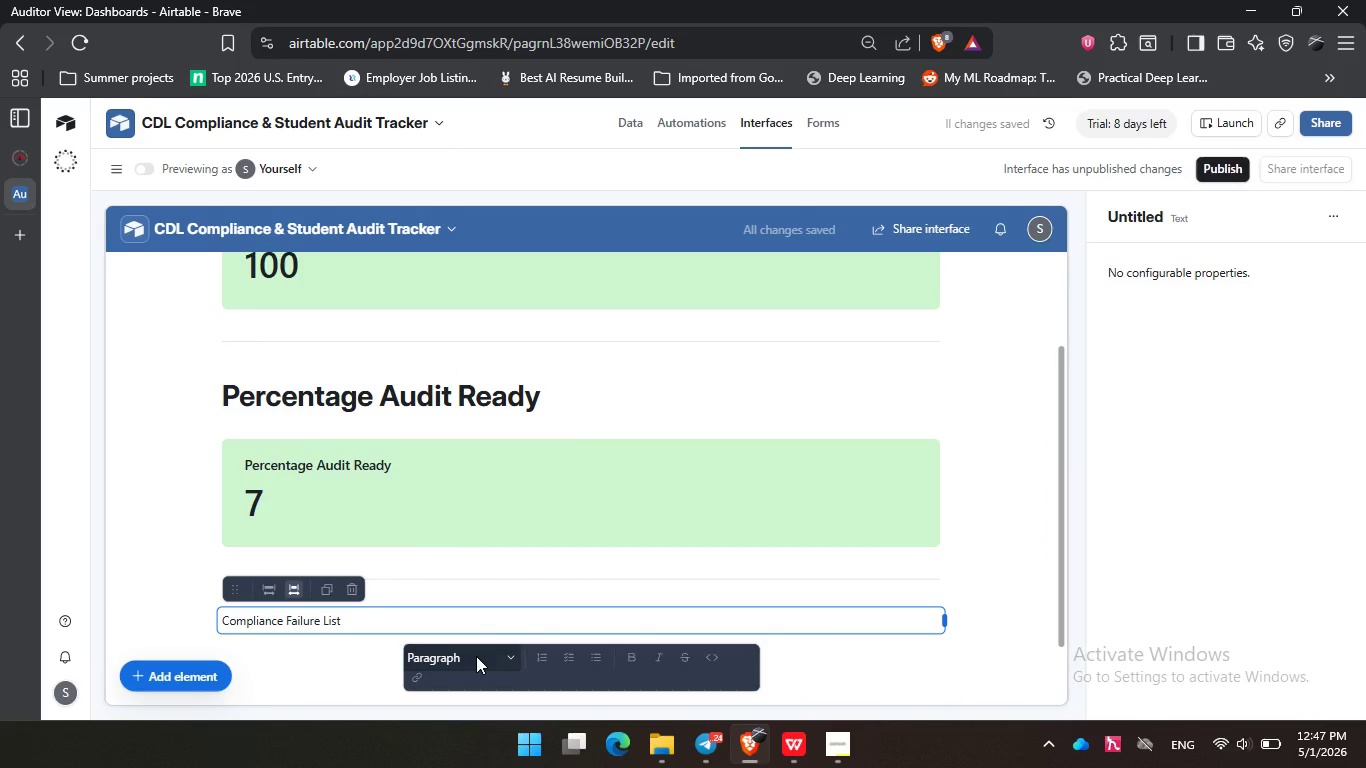 
left_click([476, 656])
 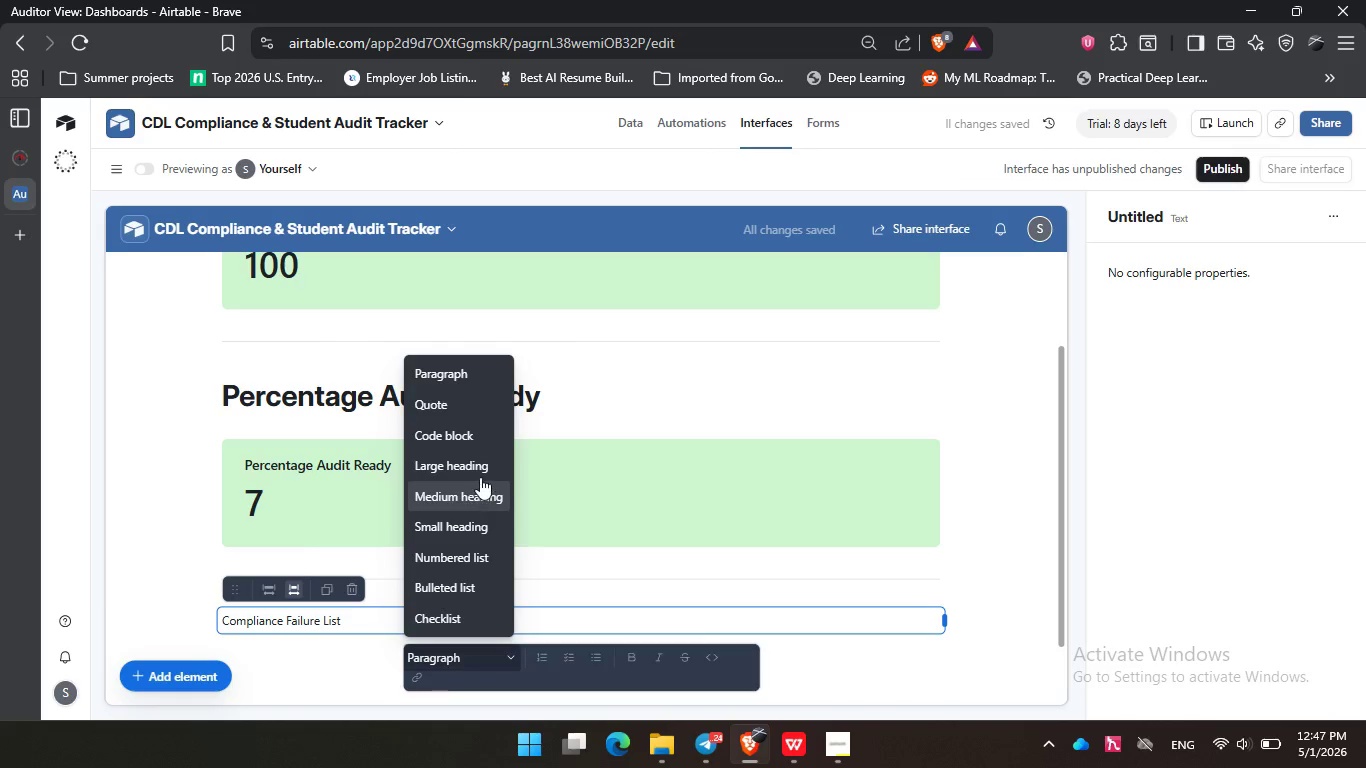 
left_click([480, 477])
 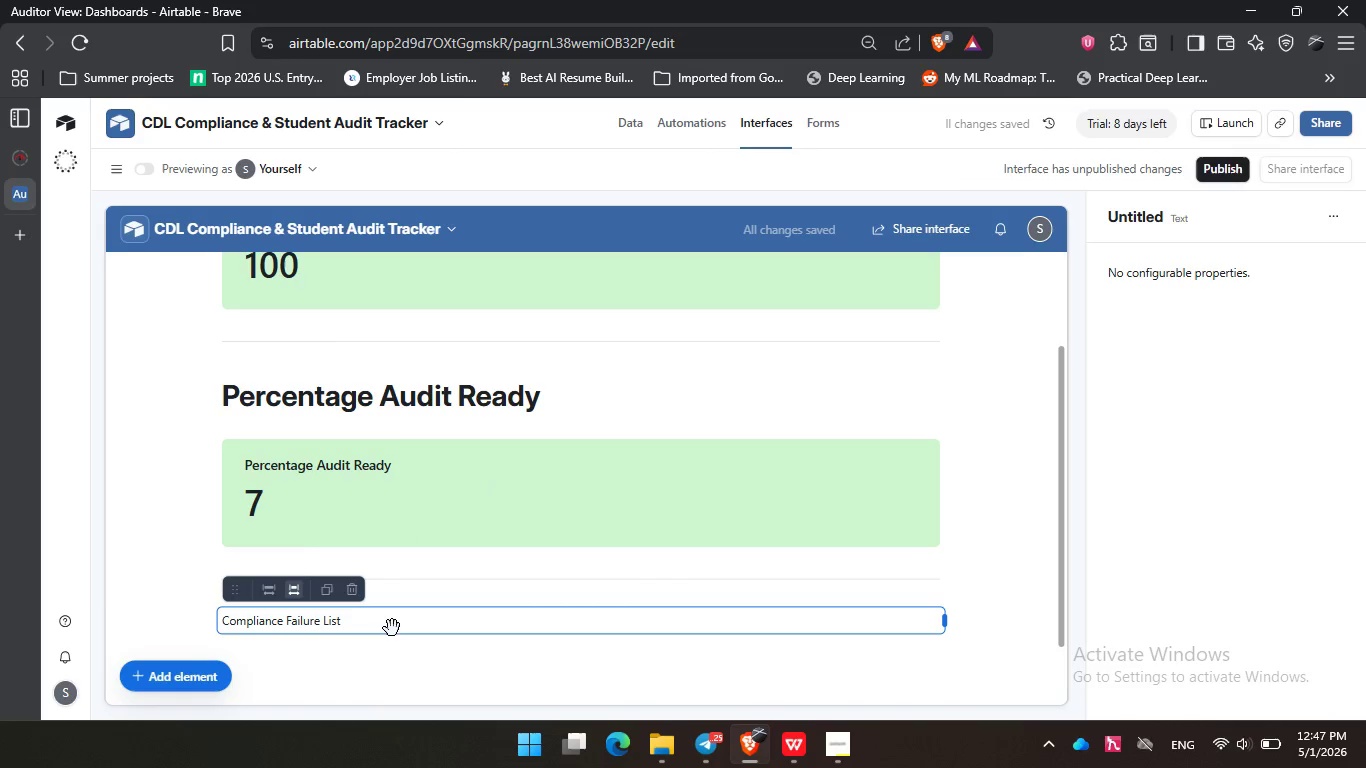 
double_click([392, 628])
 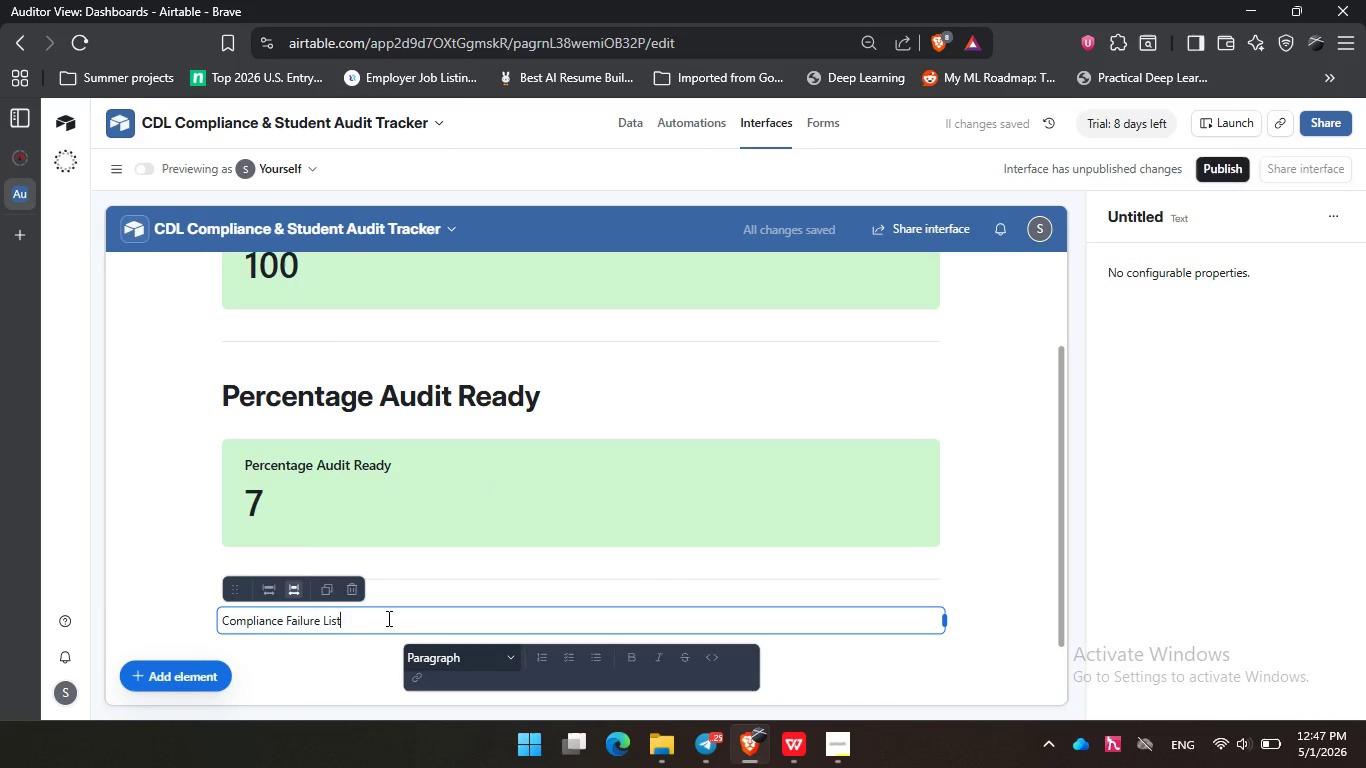 
triple_click([387, 618])
 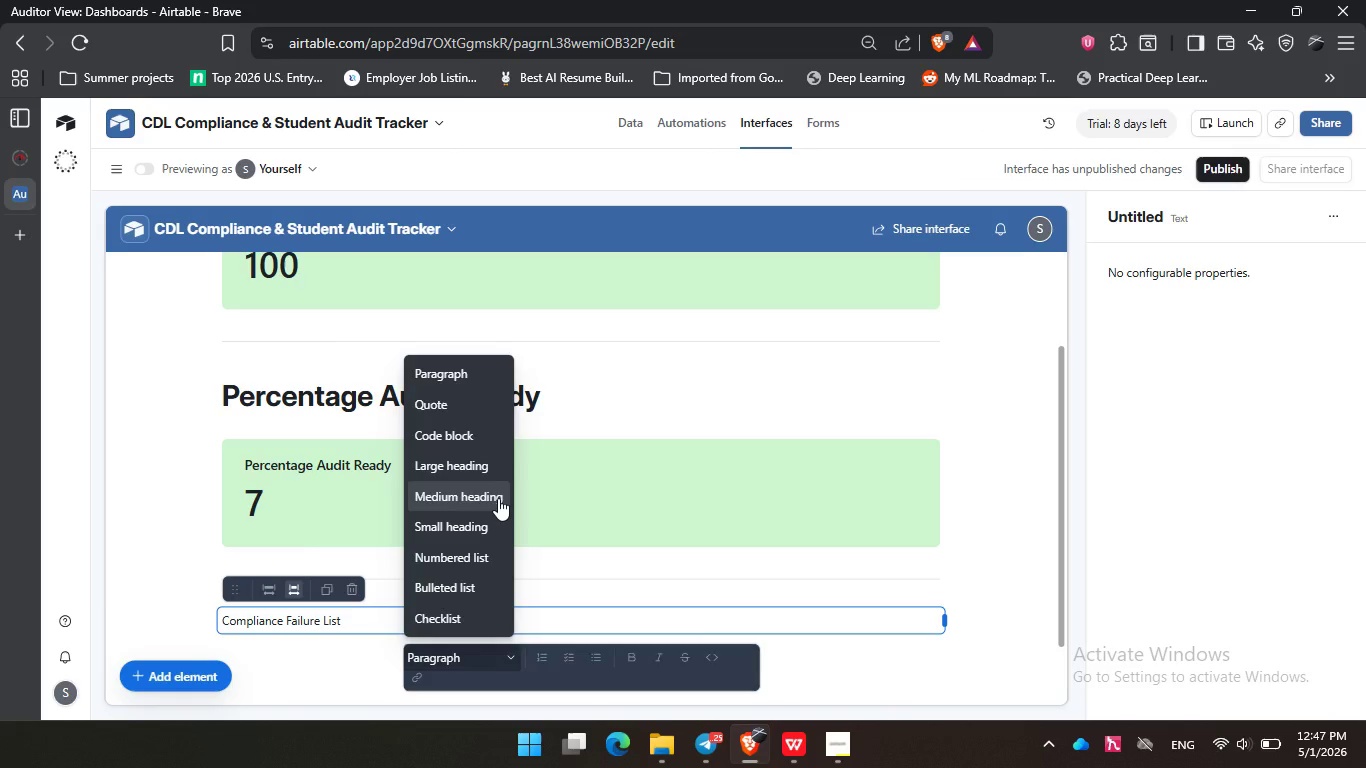 
left_click([498, 498])
 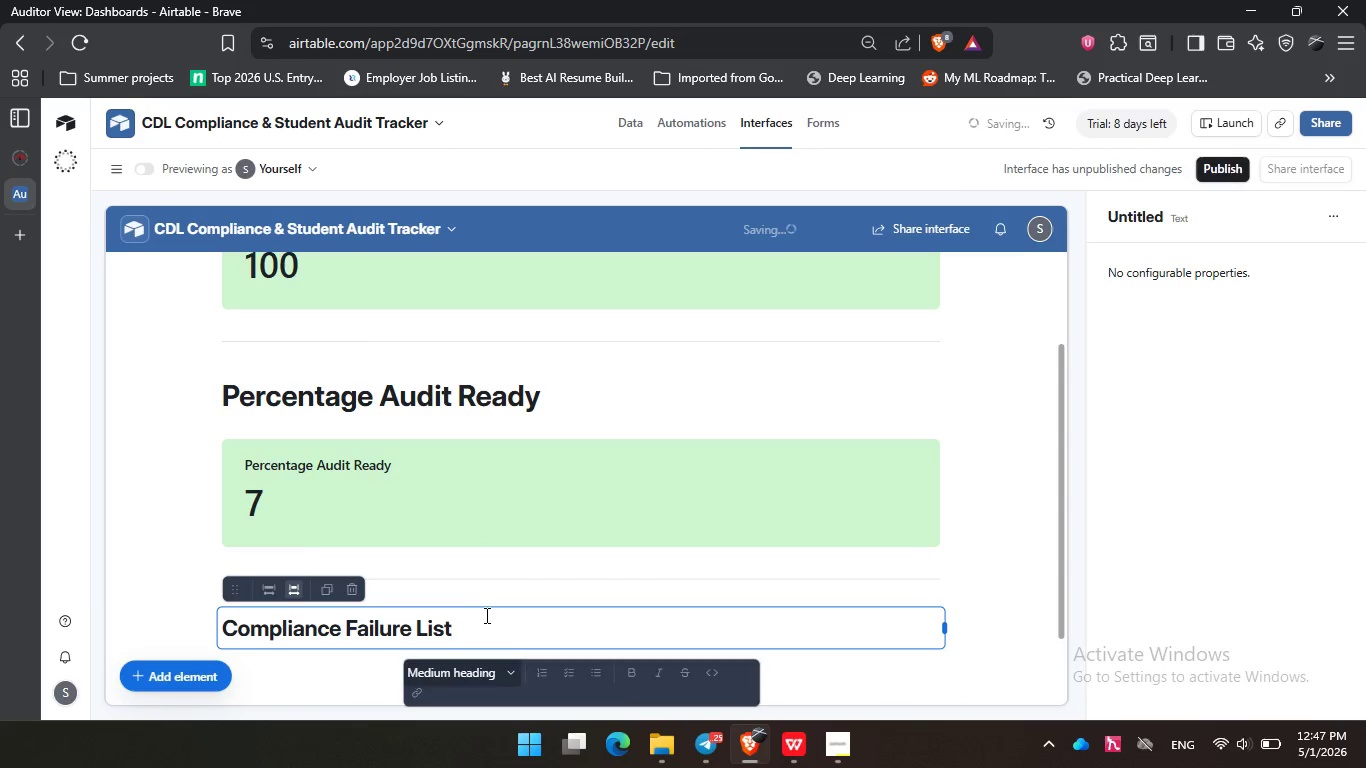 
left_click([485, 615])
 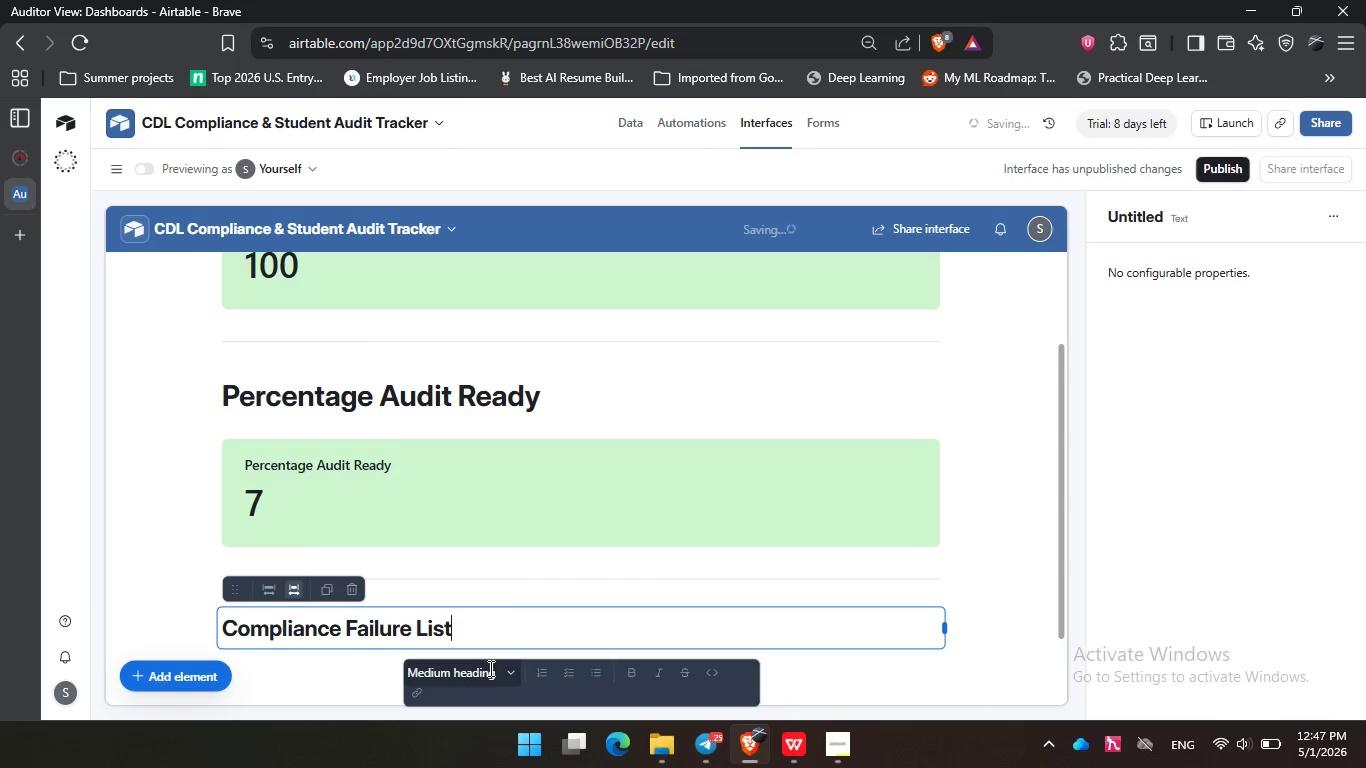 
left_click([489, 668])
 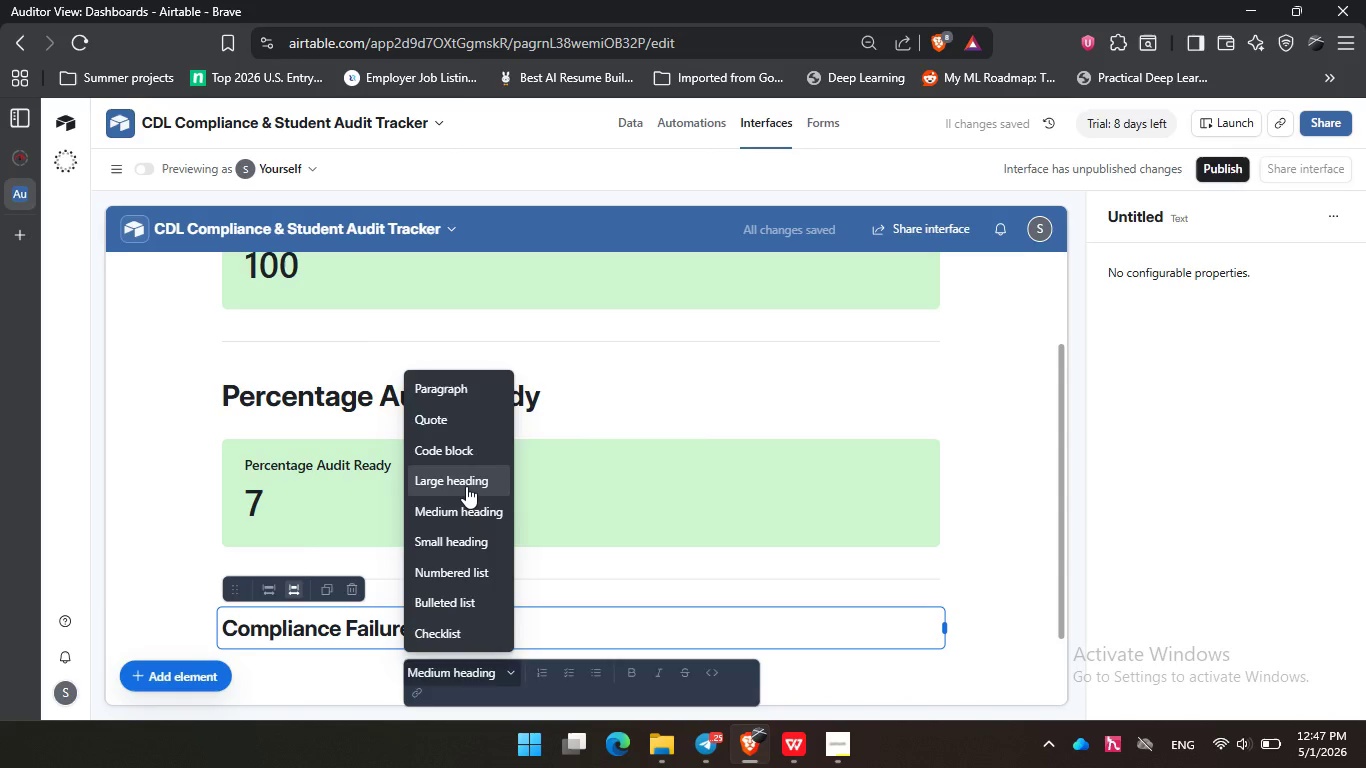 
left_click([466, 486])
 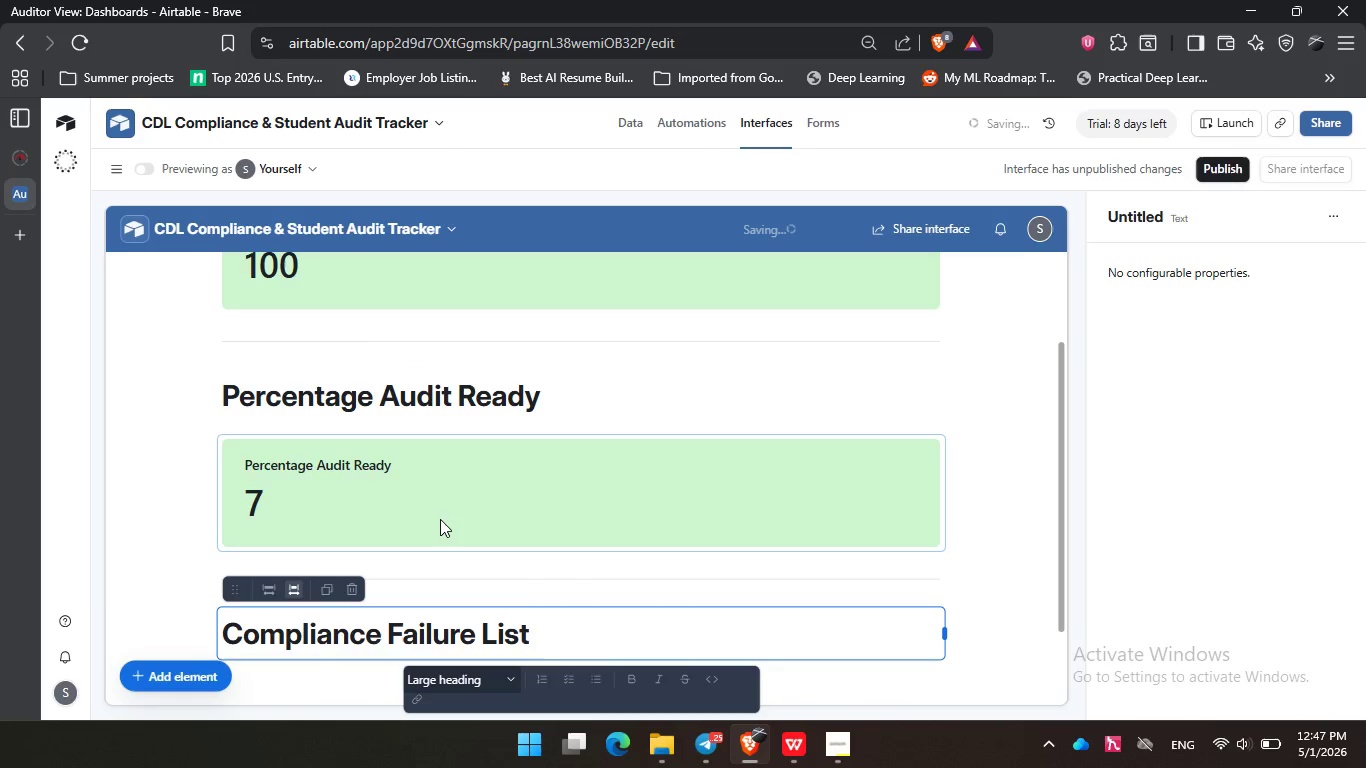 
scroll: coordinate [440, 519], scroll_direction: down, amount: 4.0
 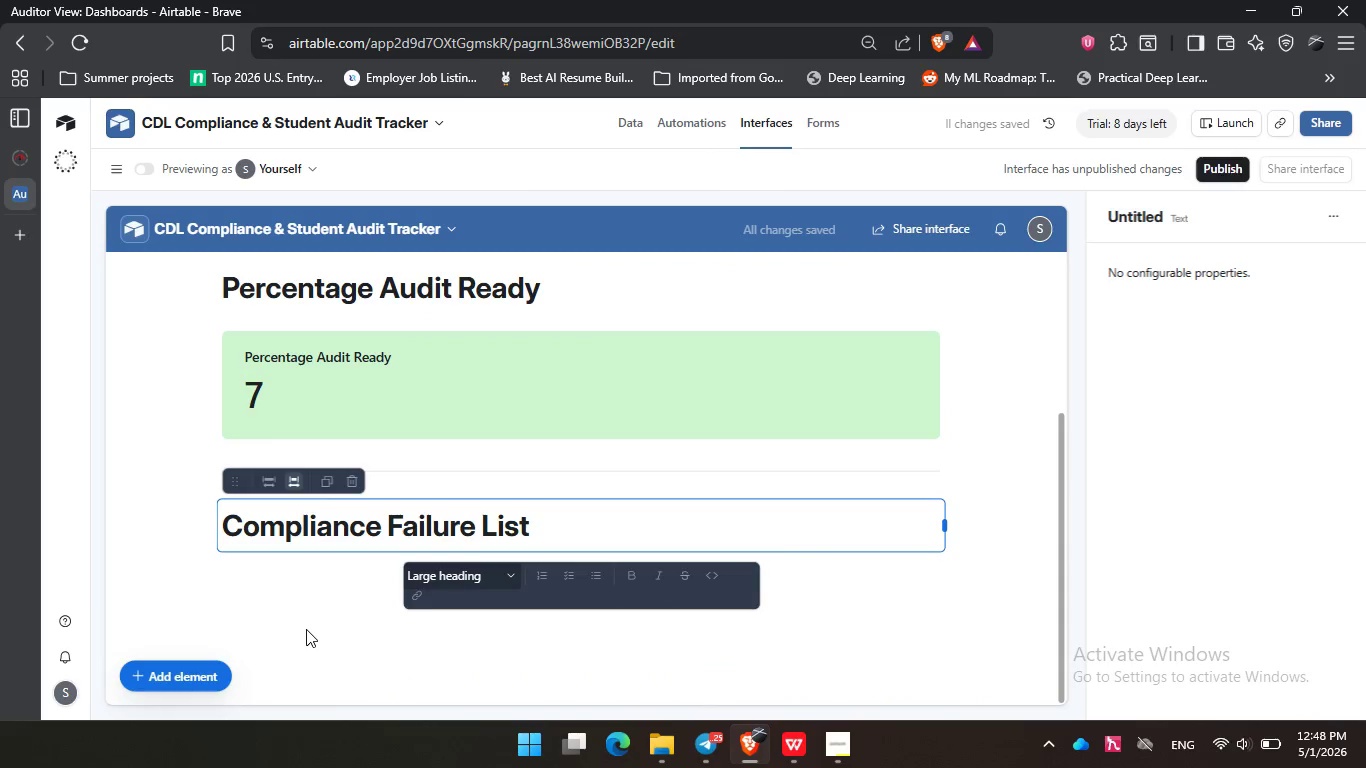 
left_click([306, 629])
 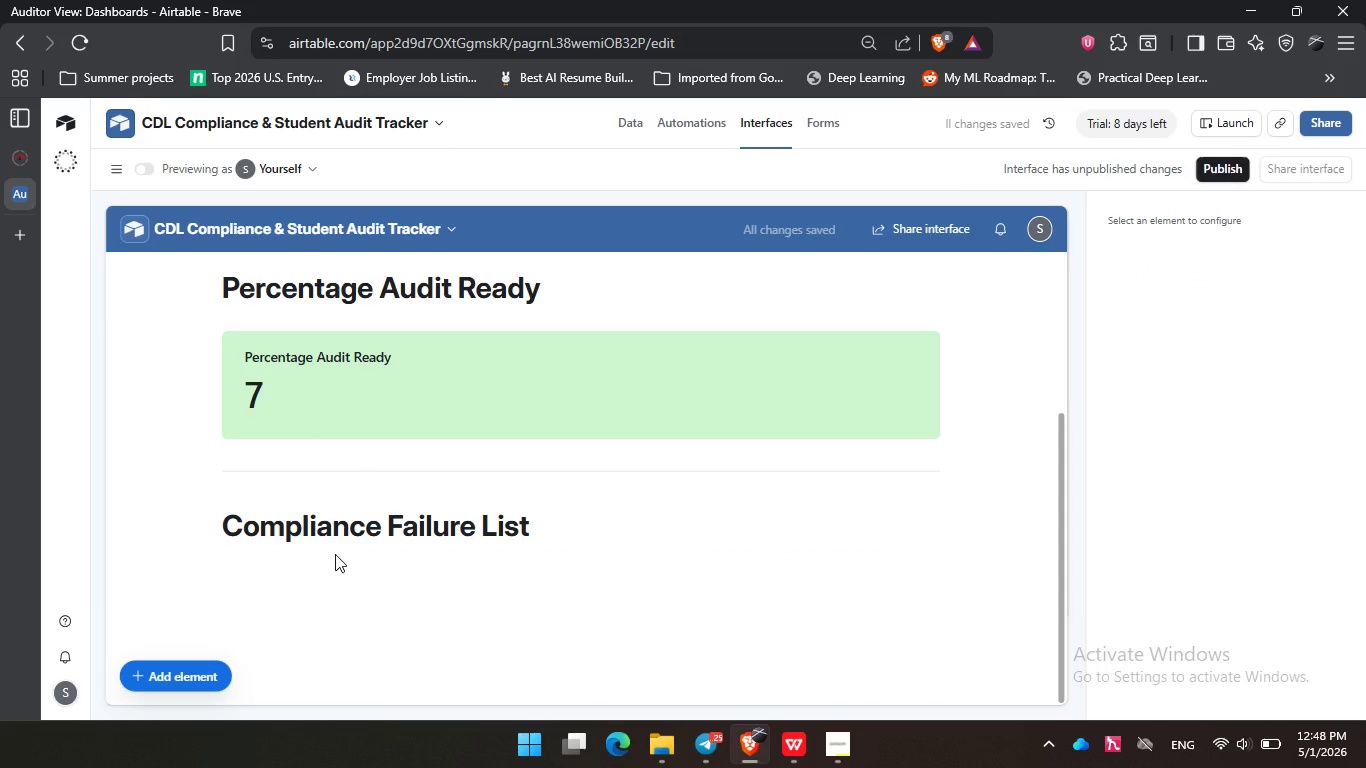 
scroll: coordinate [340, 535], scroll_direction: up, amount: 3.0
 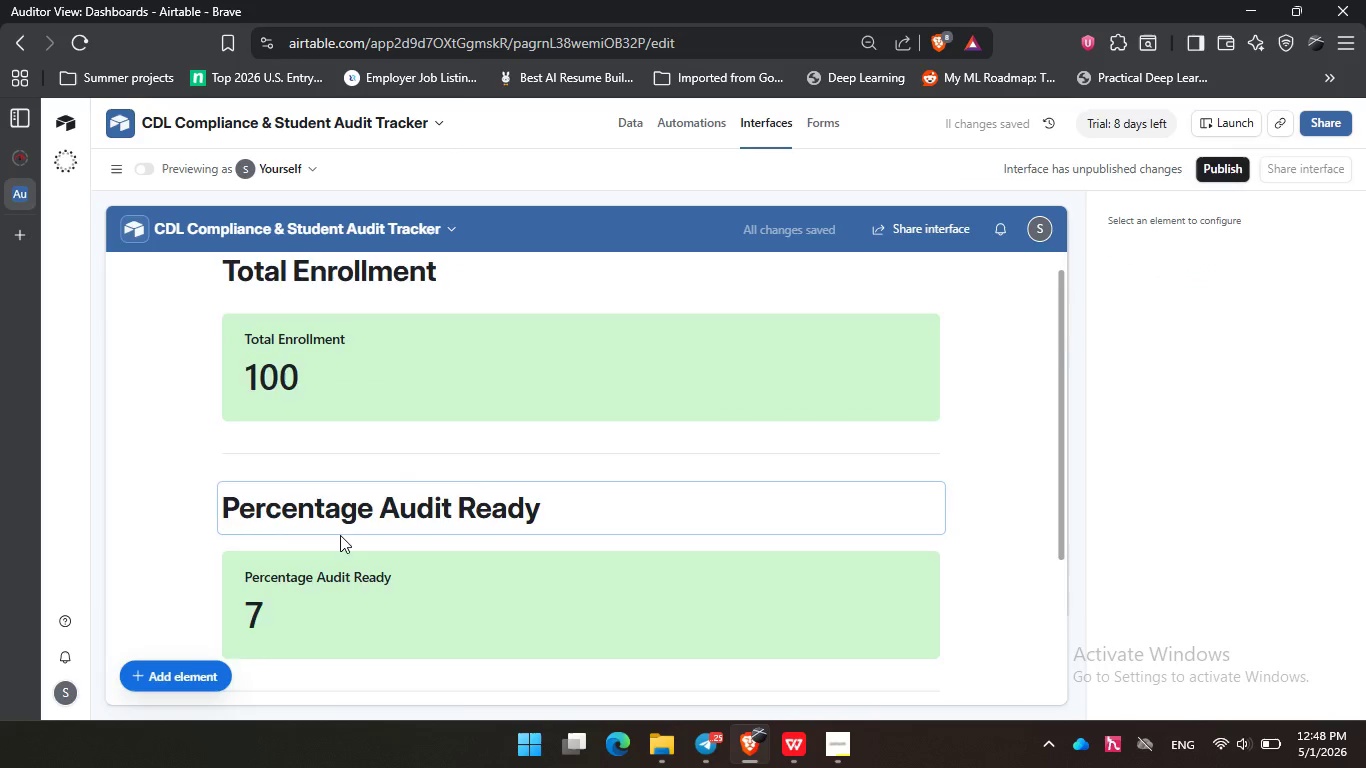 
scroll: coordinate [340, 535], scroll_direction: down, amount: 4.0
 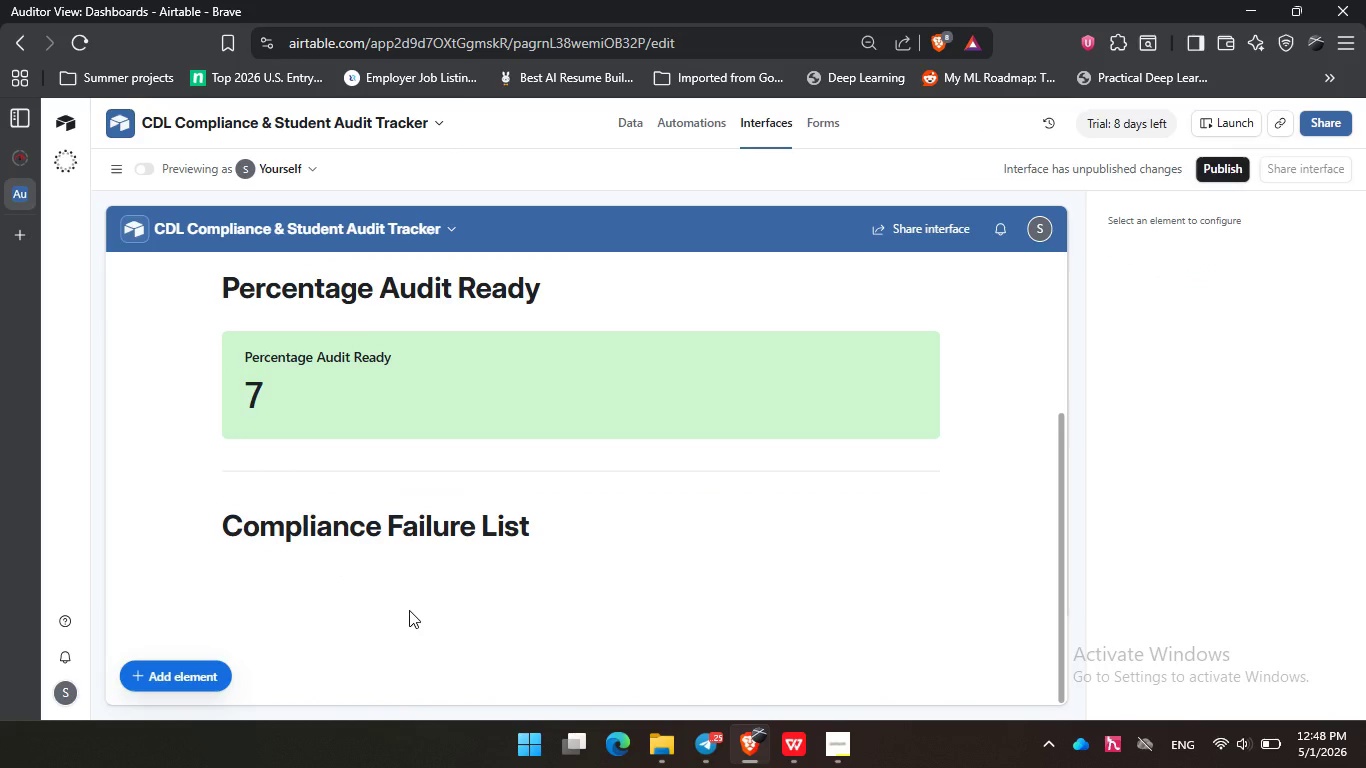 
left_click([409, 610])
 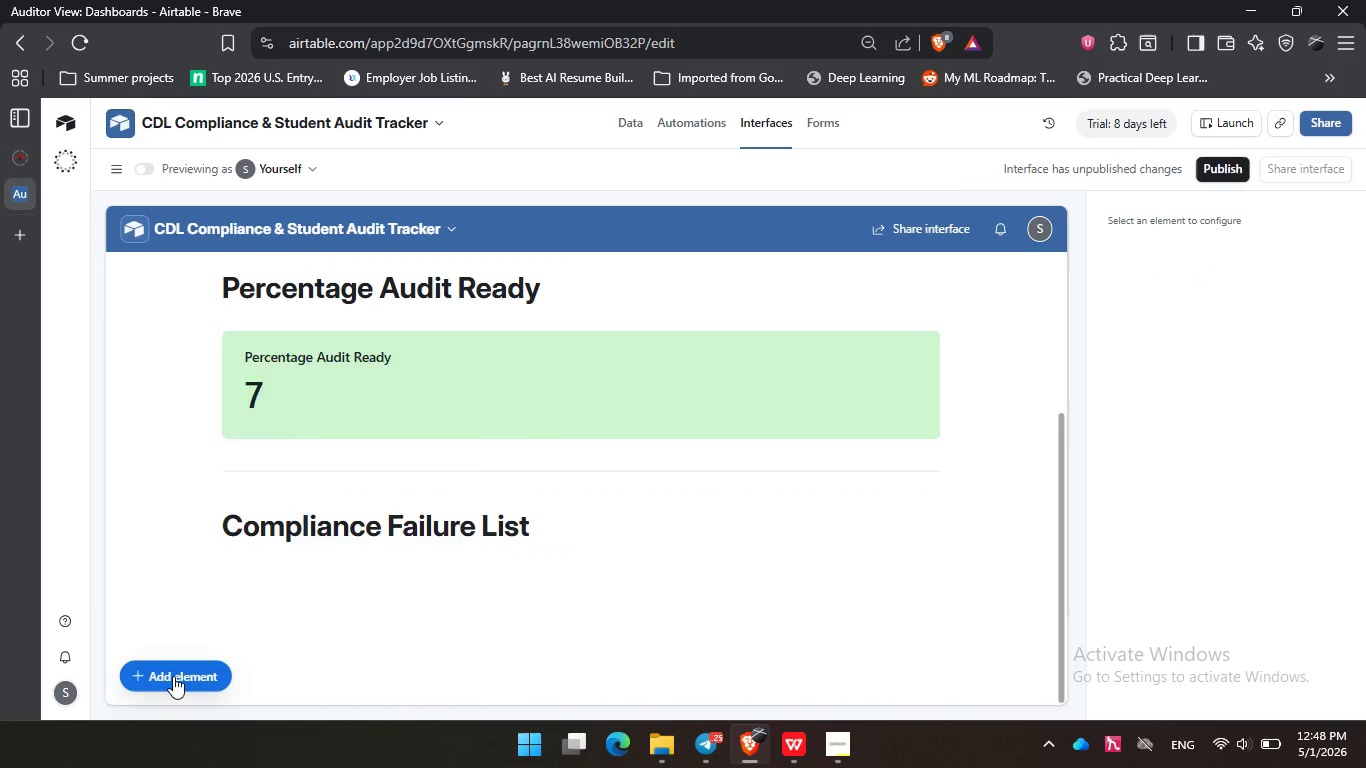 
left_click([173, 676])
 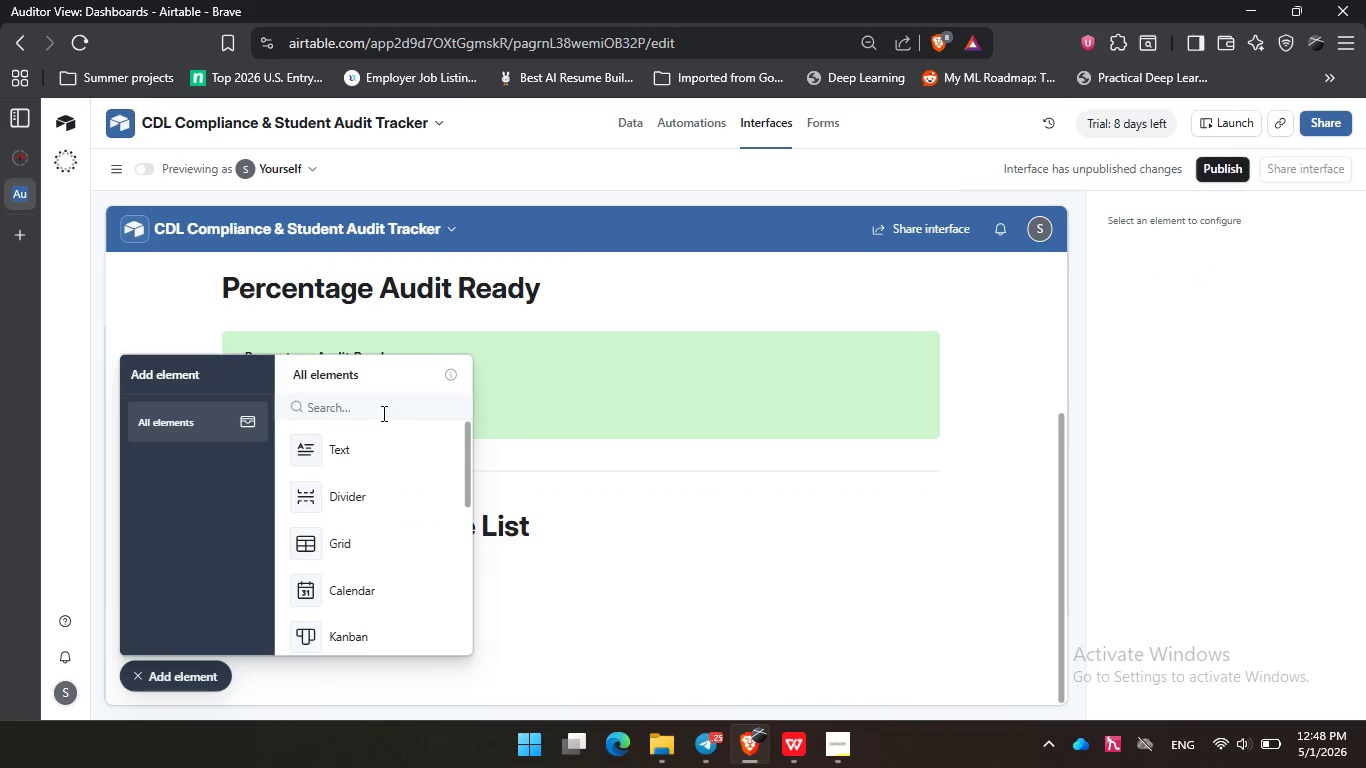 
left_click([382, 413])
 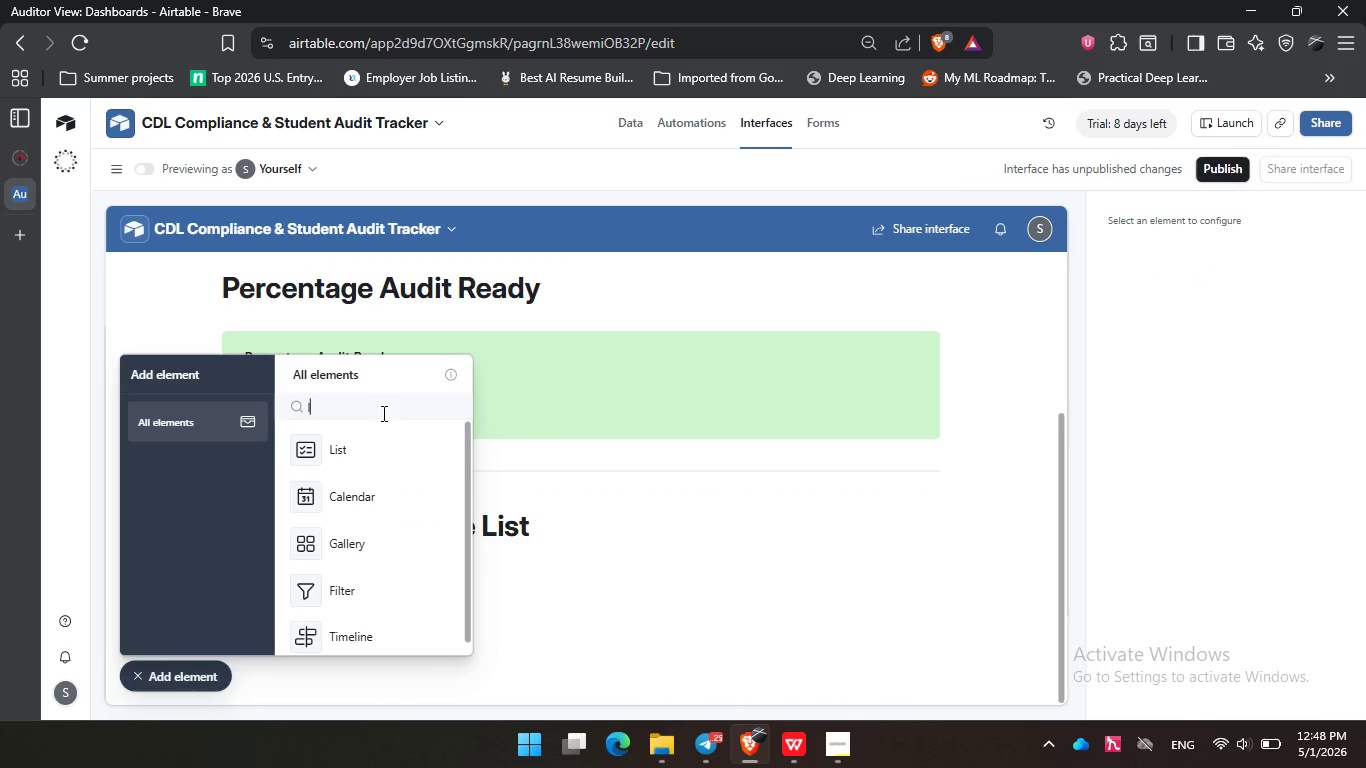 
type(li)
 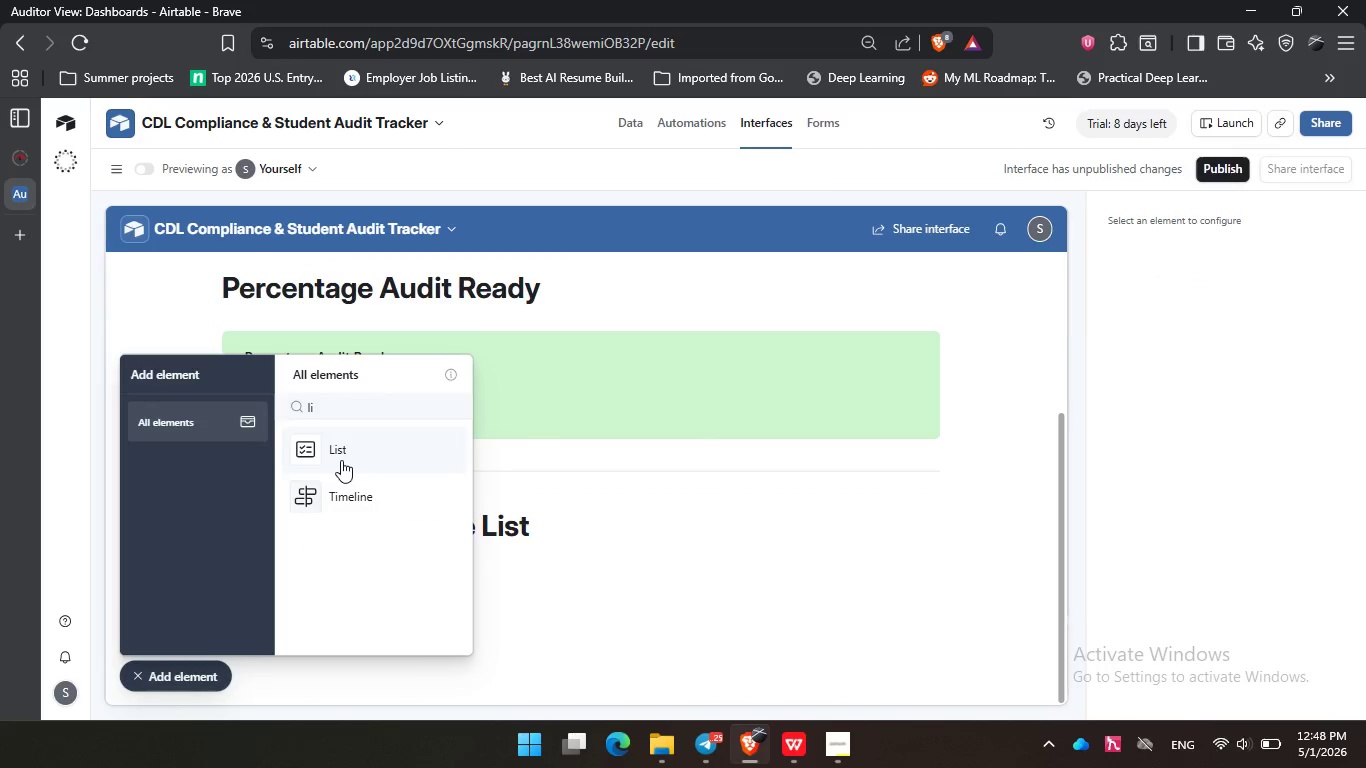 
left_click([341, 460])
 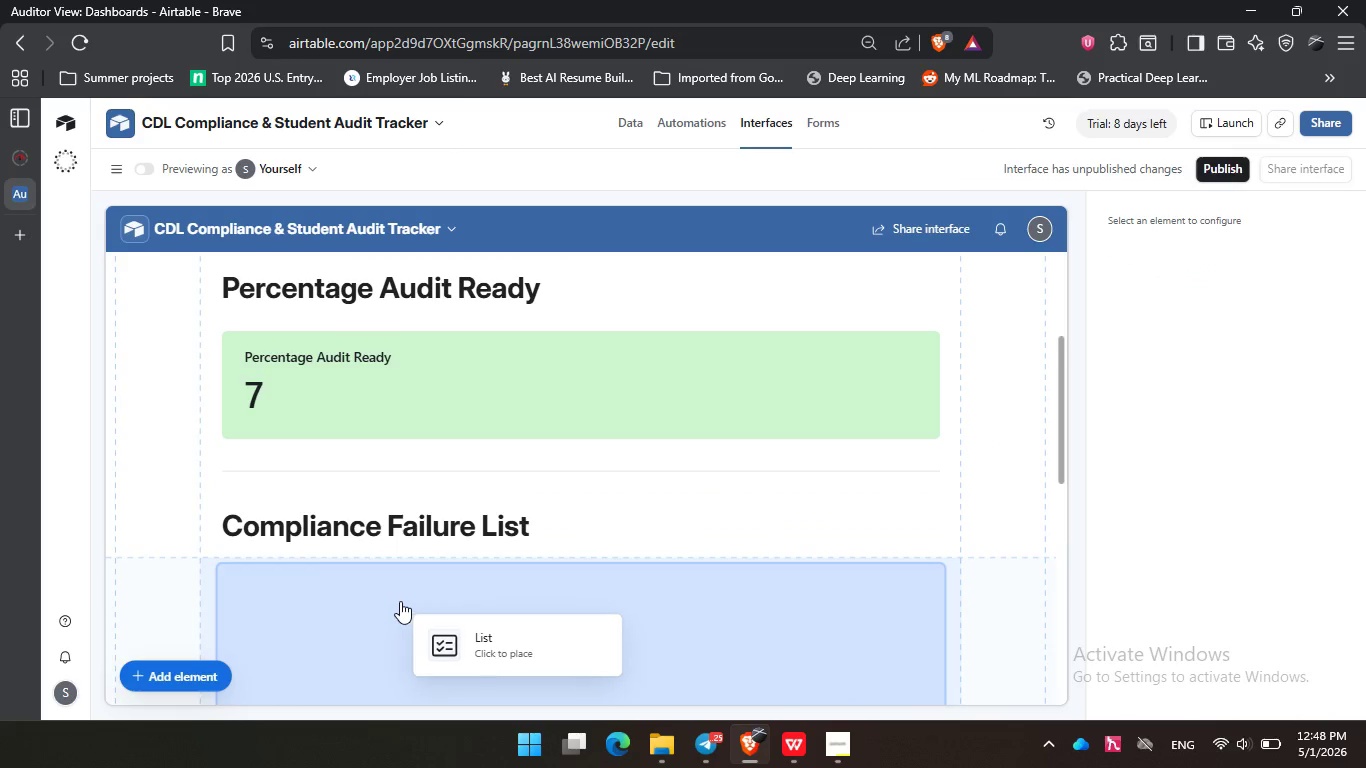 
left_click([400, 601])
 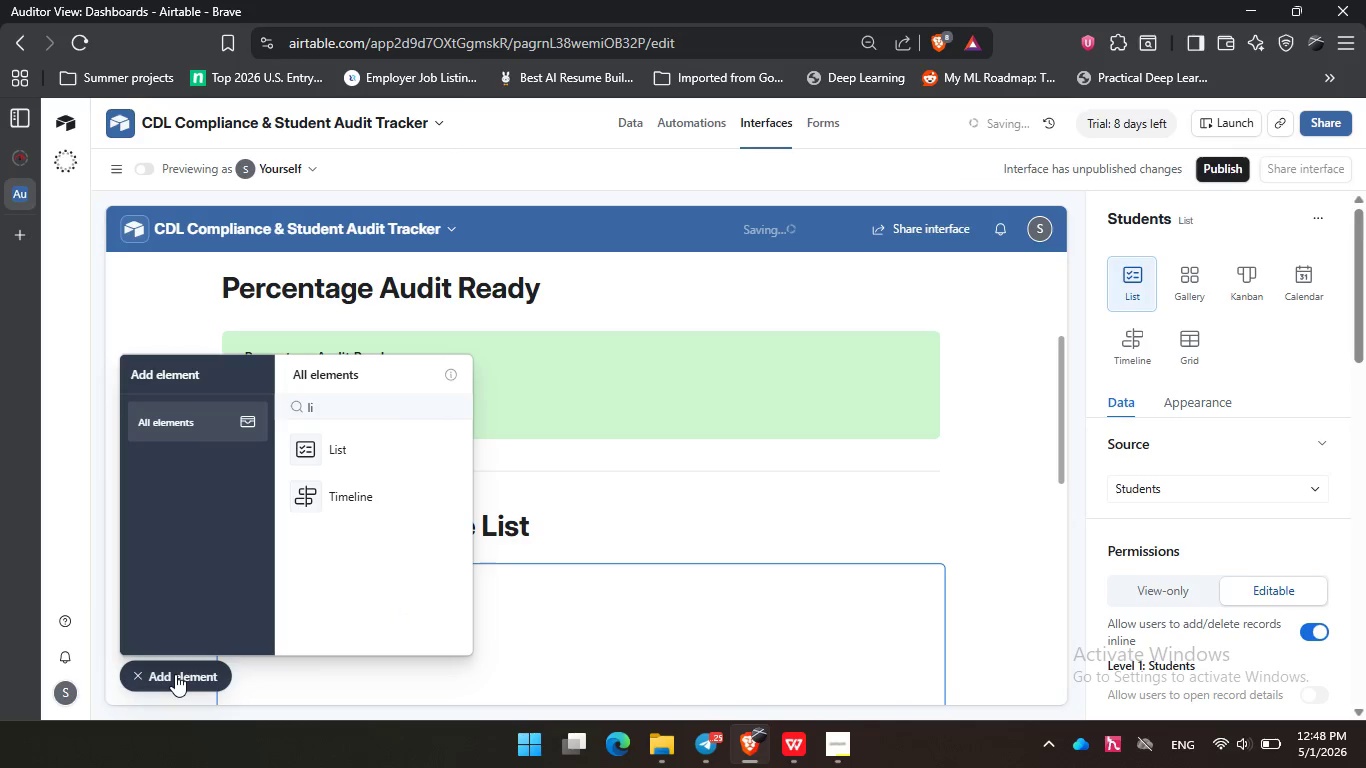 
left_click([175, 674])
 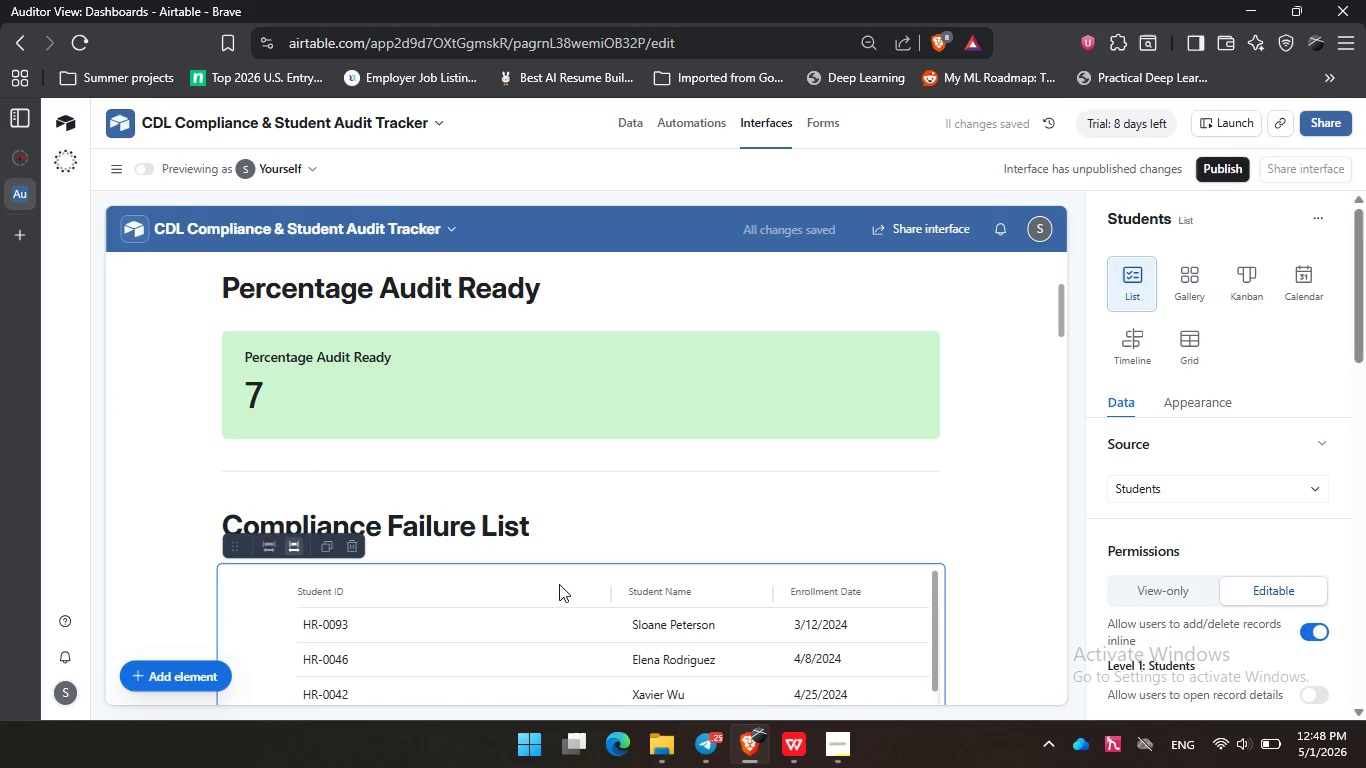 
scroll: coordinate [559, 584], scroll_direction: down, amount: 1.0
 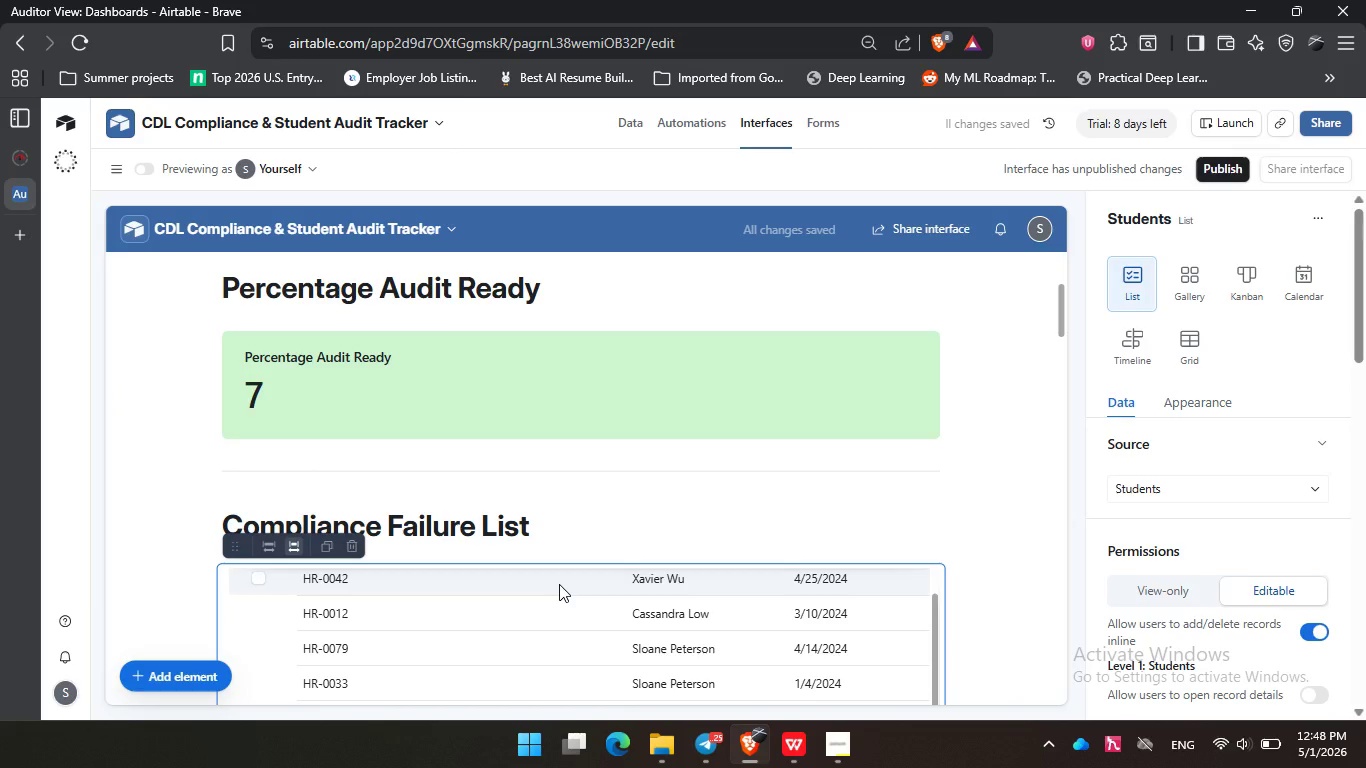 
scroll: coordinate [559, 584], scroll_direction: none, amount: 0.0
 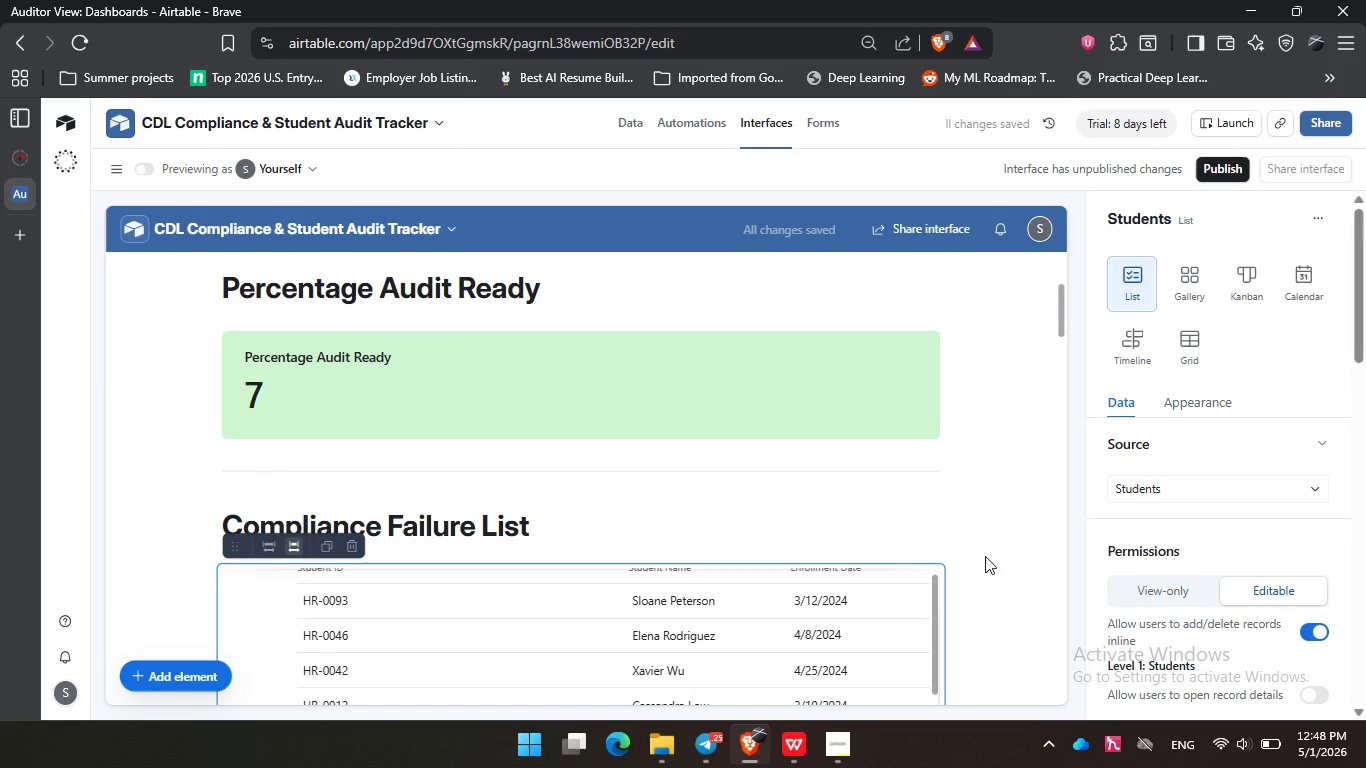 
scroll: coordinate [985, 556], scroll_direction: down, amount: 2.0
 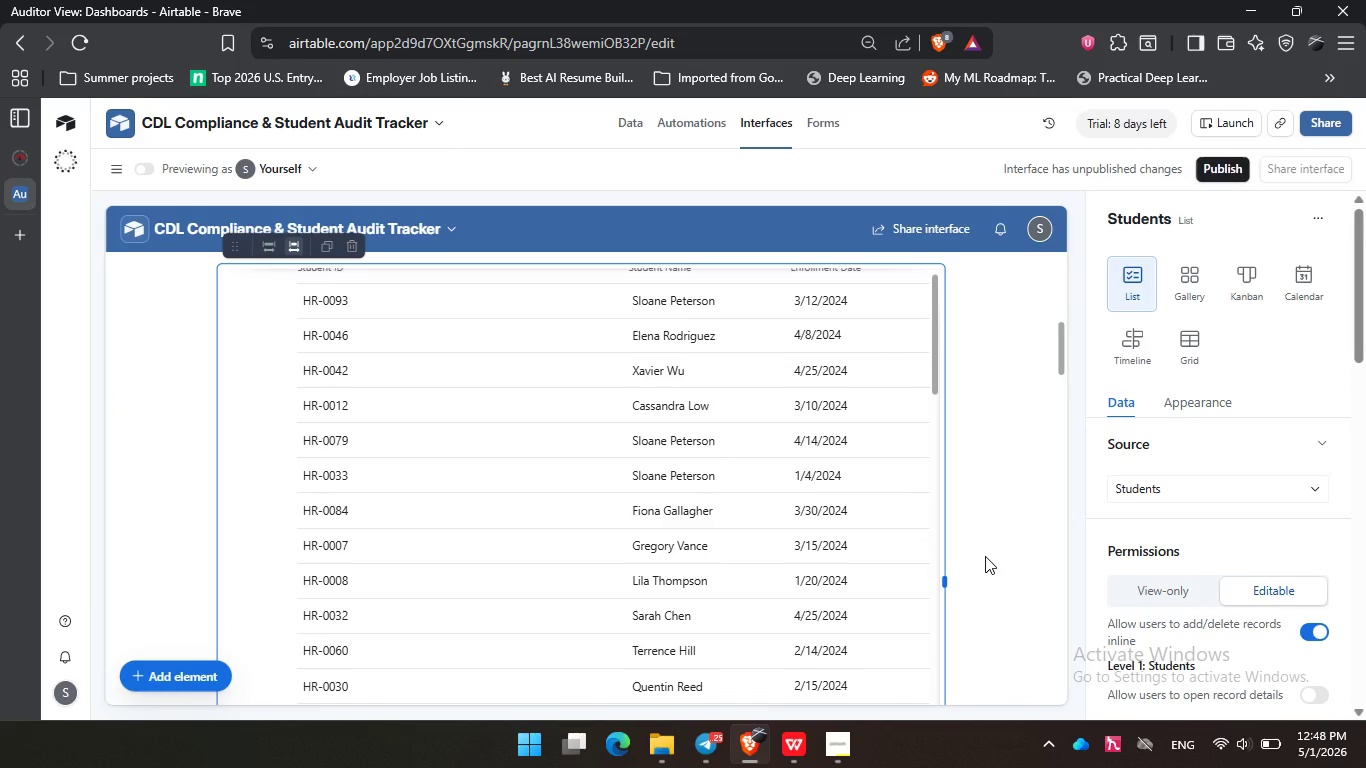 
wait(7.85)
 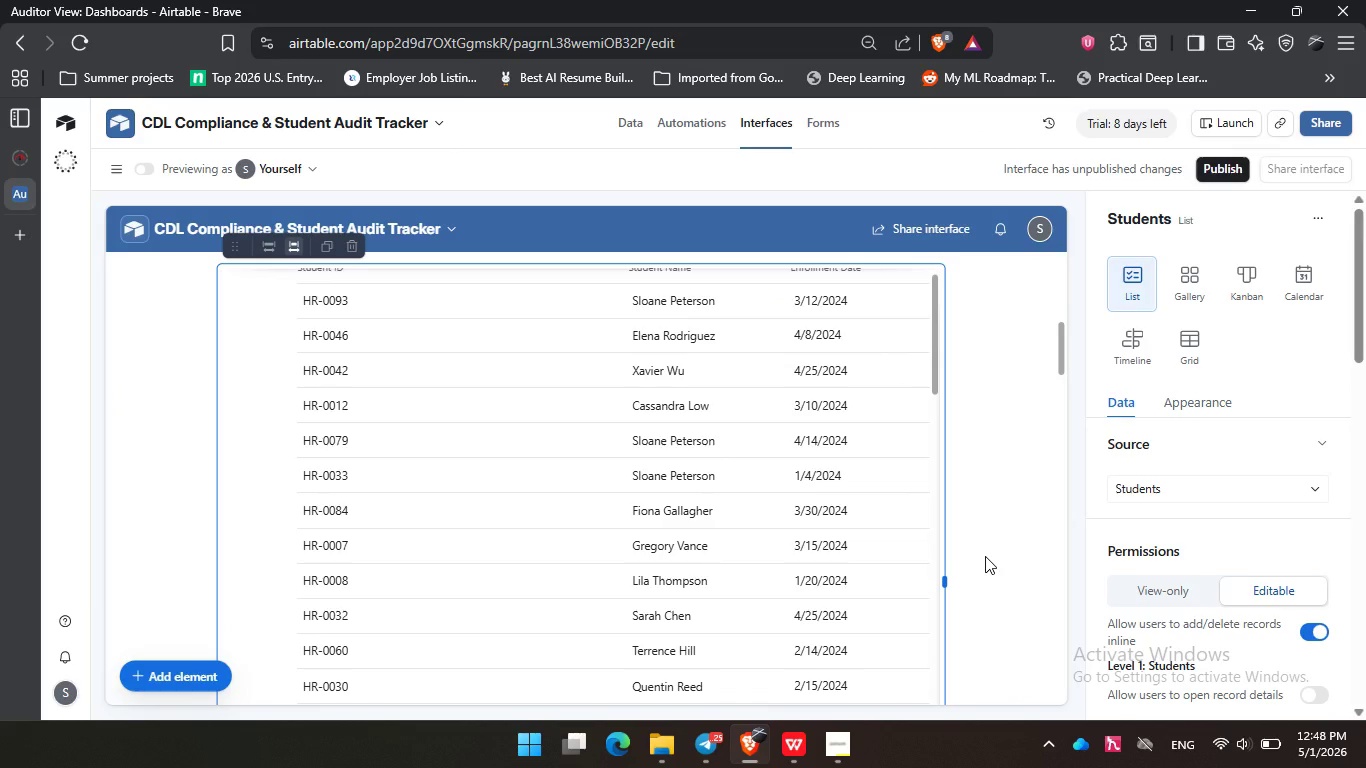 
scroll: coordinate [1158, 505], scroll_direction: down, amount: 2.0
 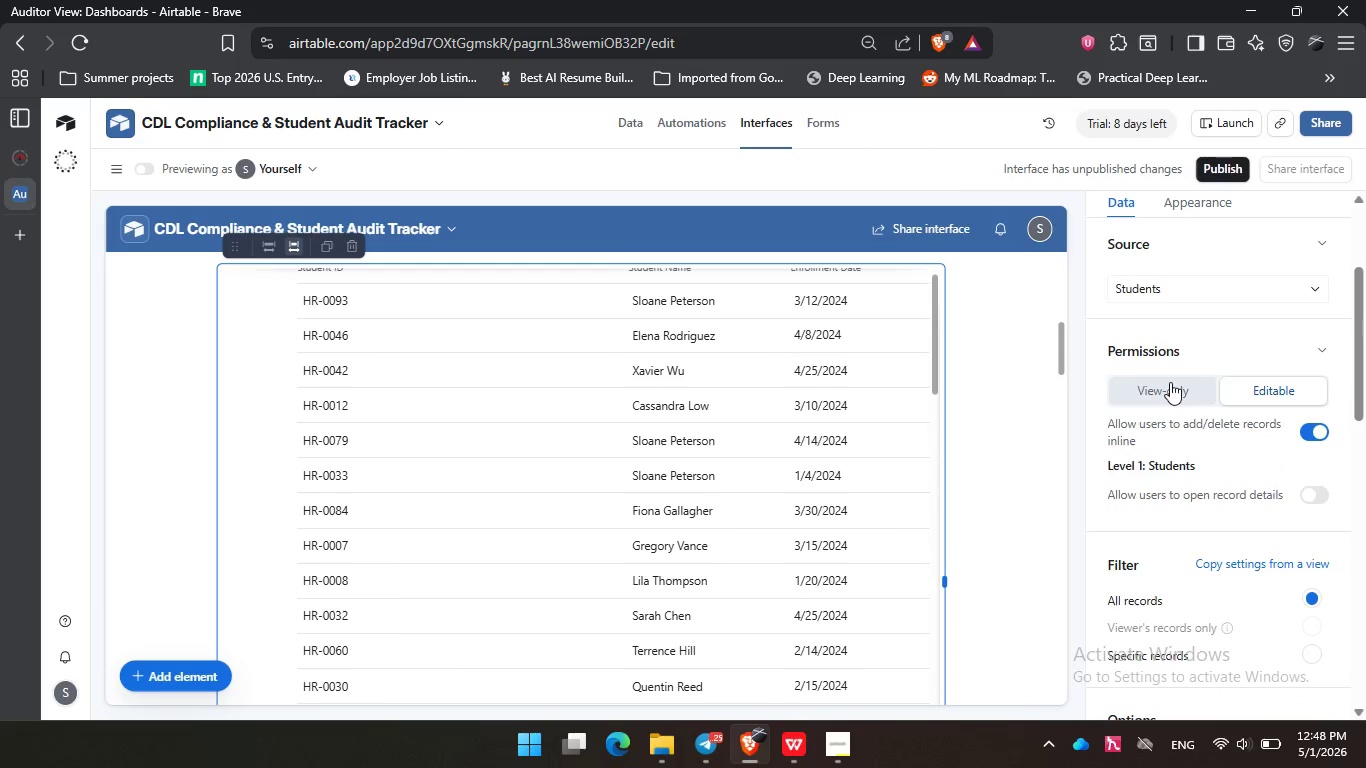 
left_click([1170, 382])
 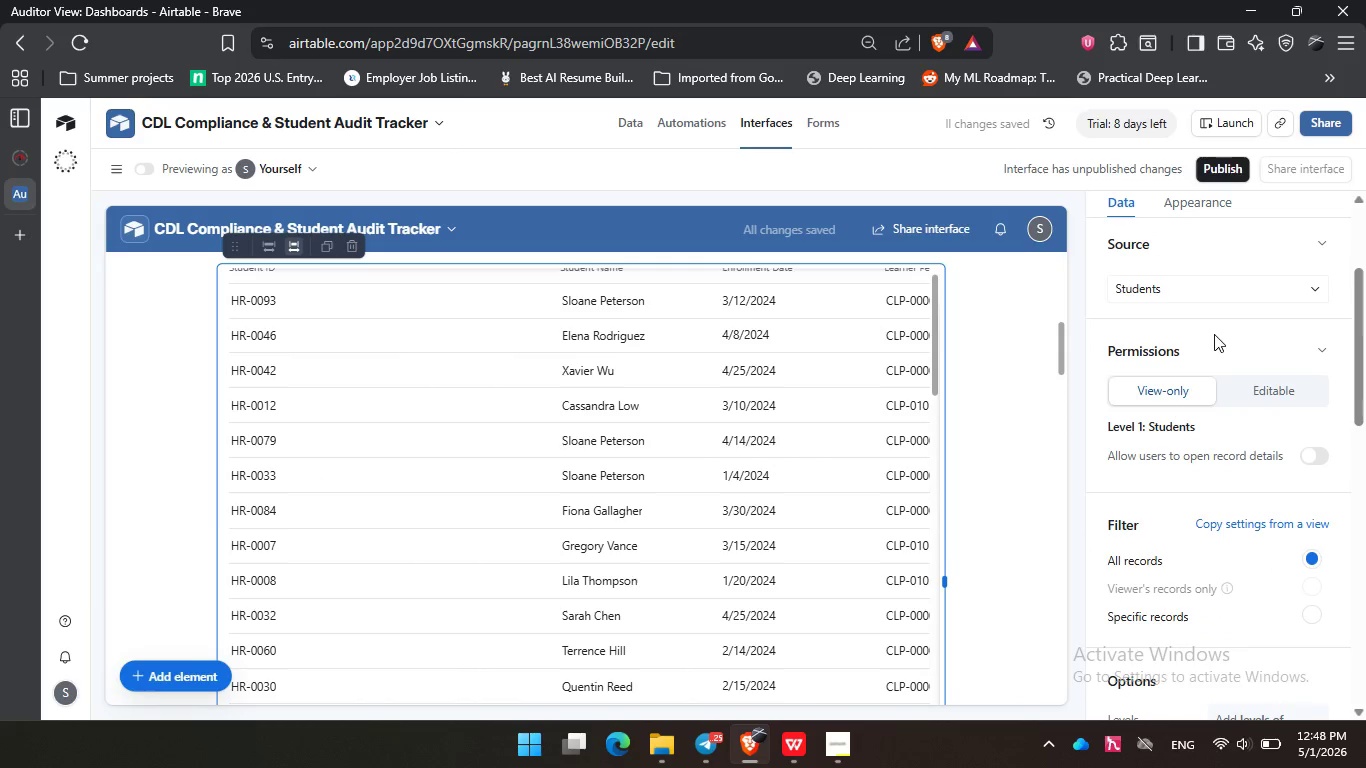 
scroll: coordinate [1217, 332], scroll_direction: down, amount: 5.0
 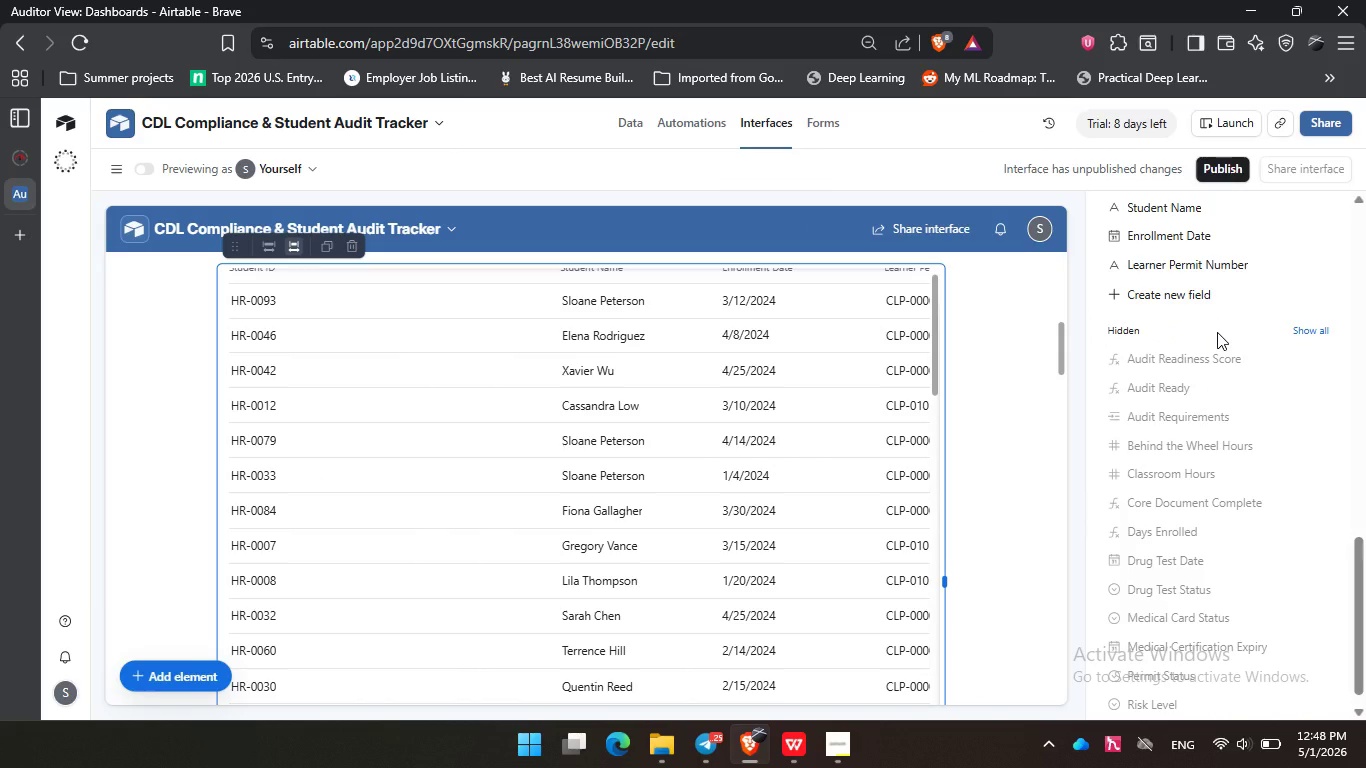 
scroll: coordinate [1221, 365], scroll_direction: up, amount: 7.0
 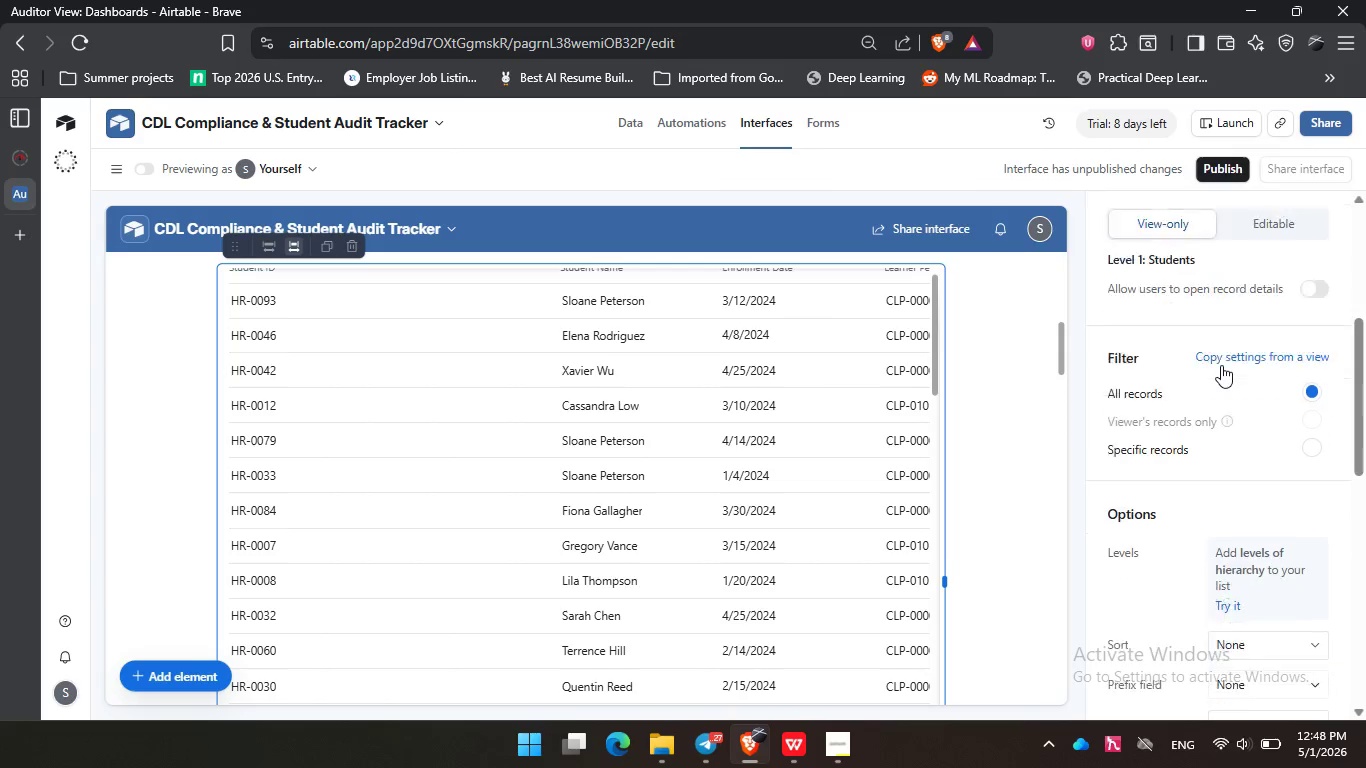 
scroll: coordinate [1221, 365], scroll_direction: none, amount: 0.0
 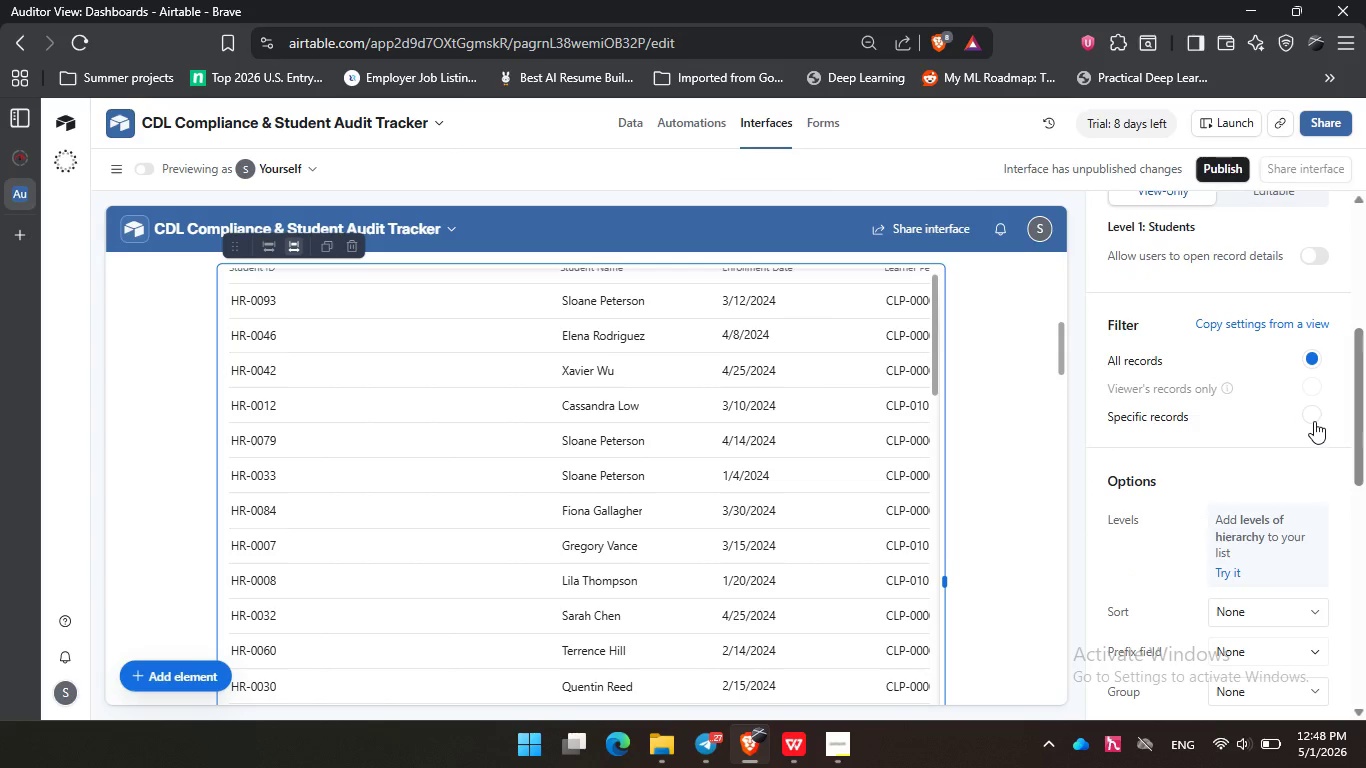 
left_click([1314, 421])
 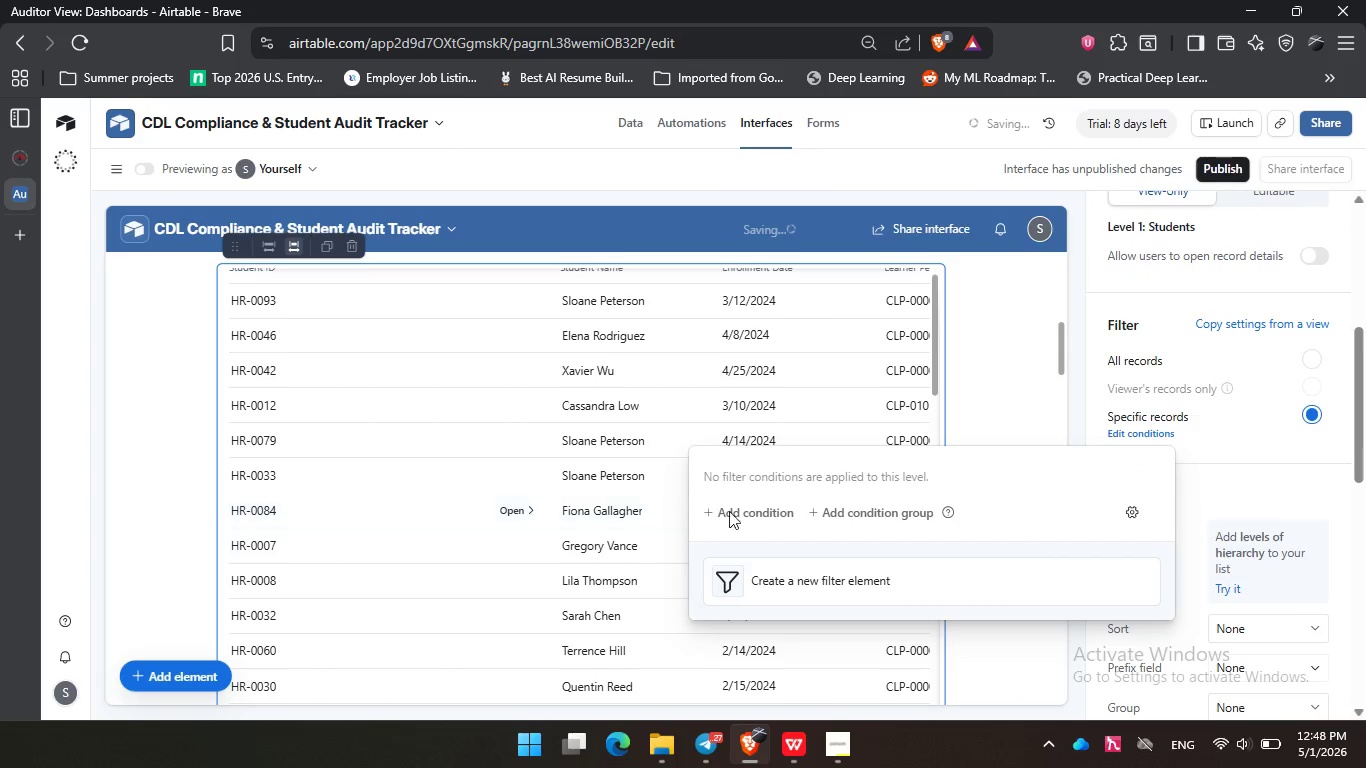 
left_click([730, 511])
 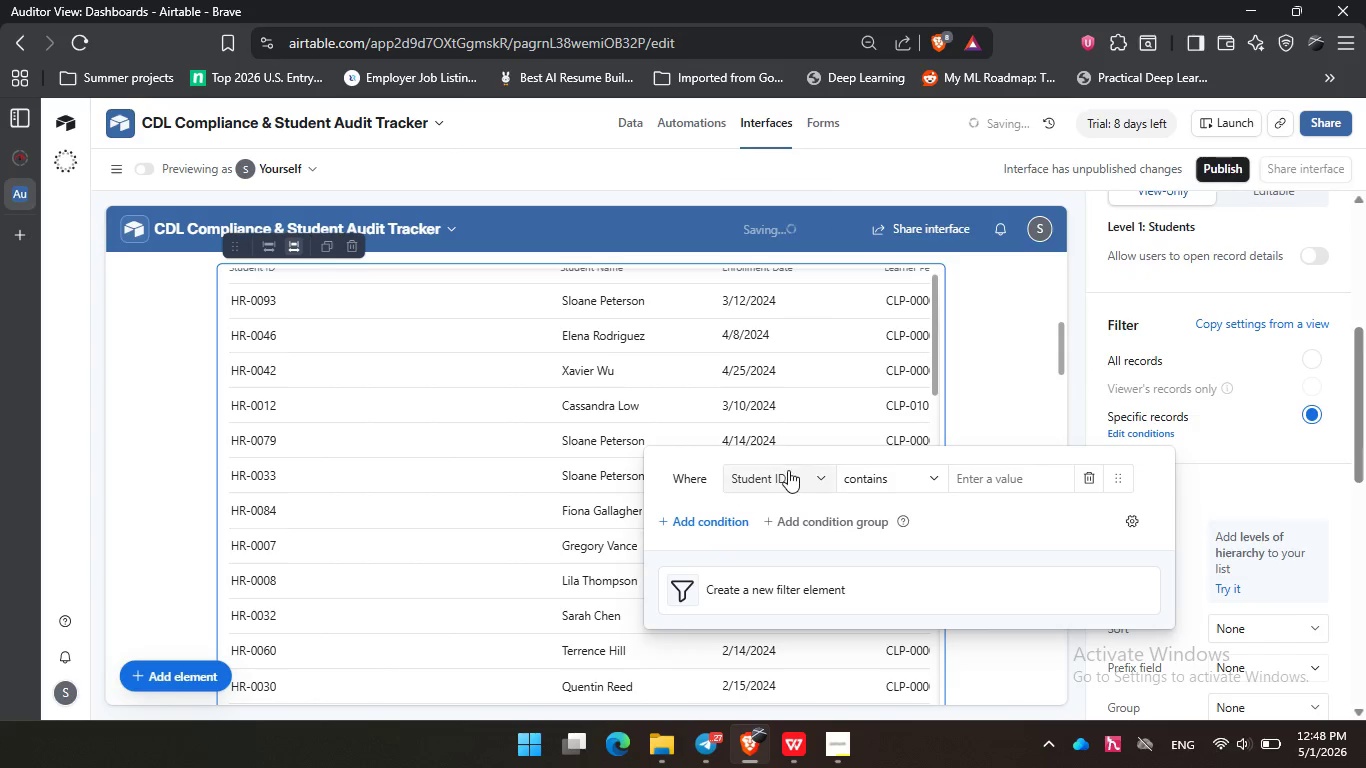 
left_click([788, 470])
 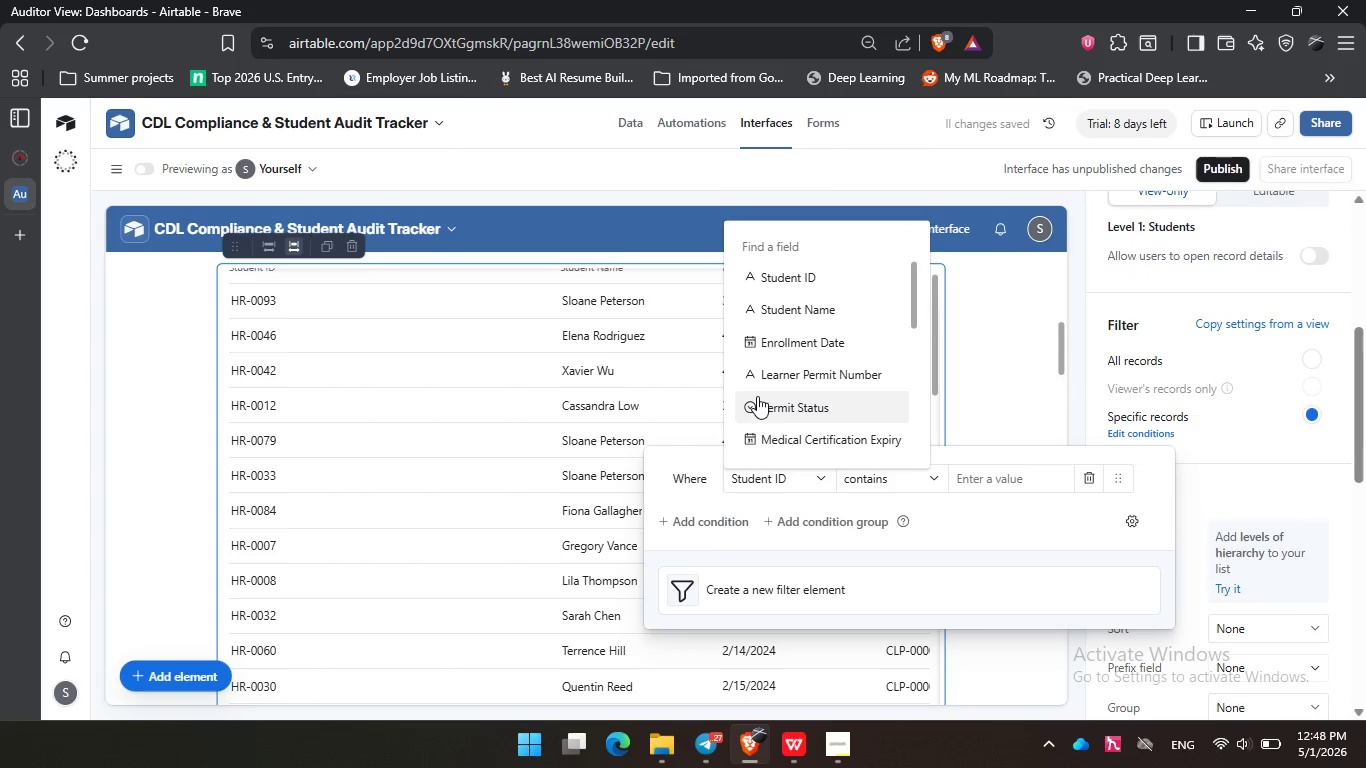 
scroll: coordinate [757, 396], scroll_direction: down, amount: 4.0
 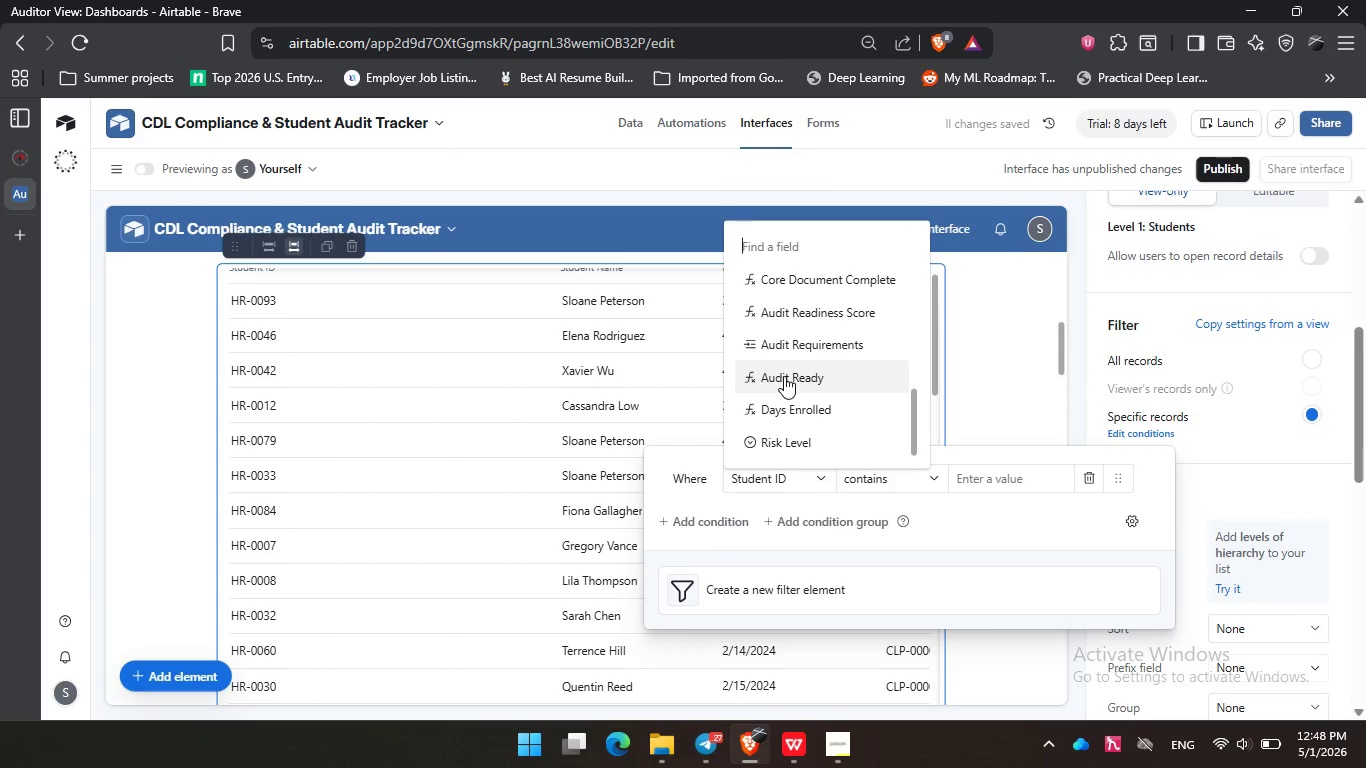 
left_click([784, 376])
 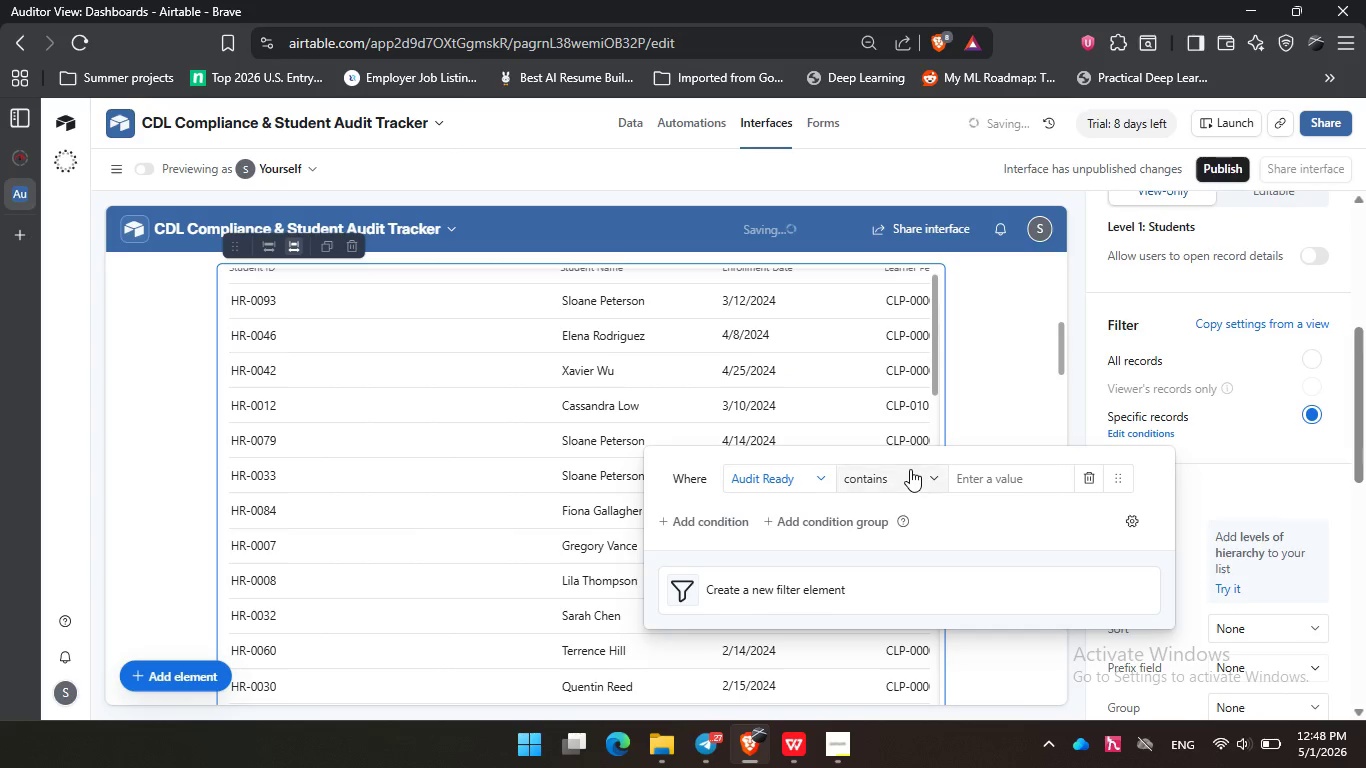 
left_click([910, 469])
 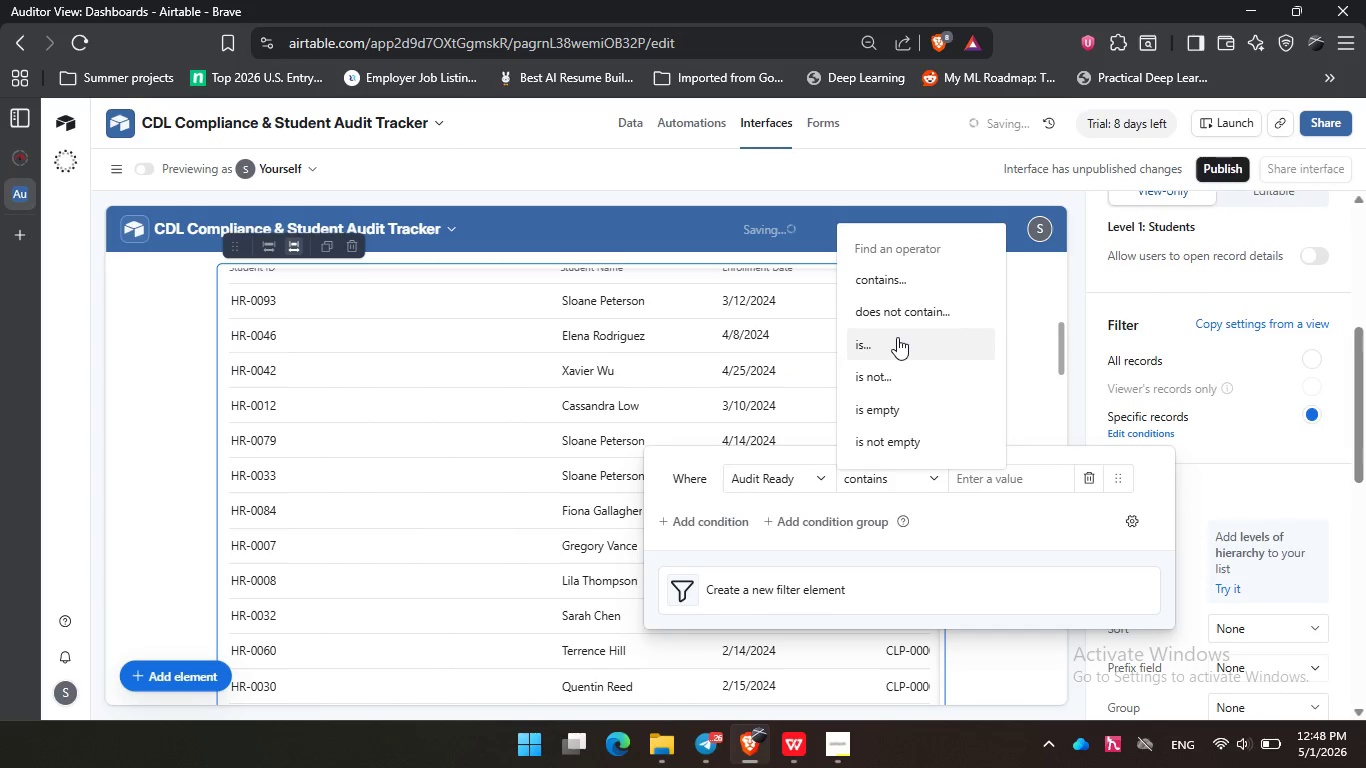 
left_click([897, 337])
 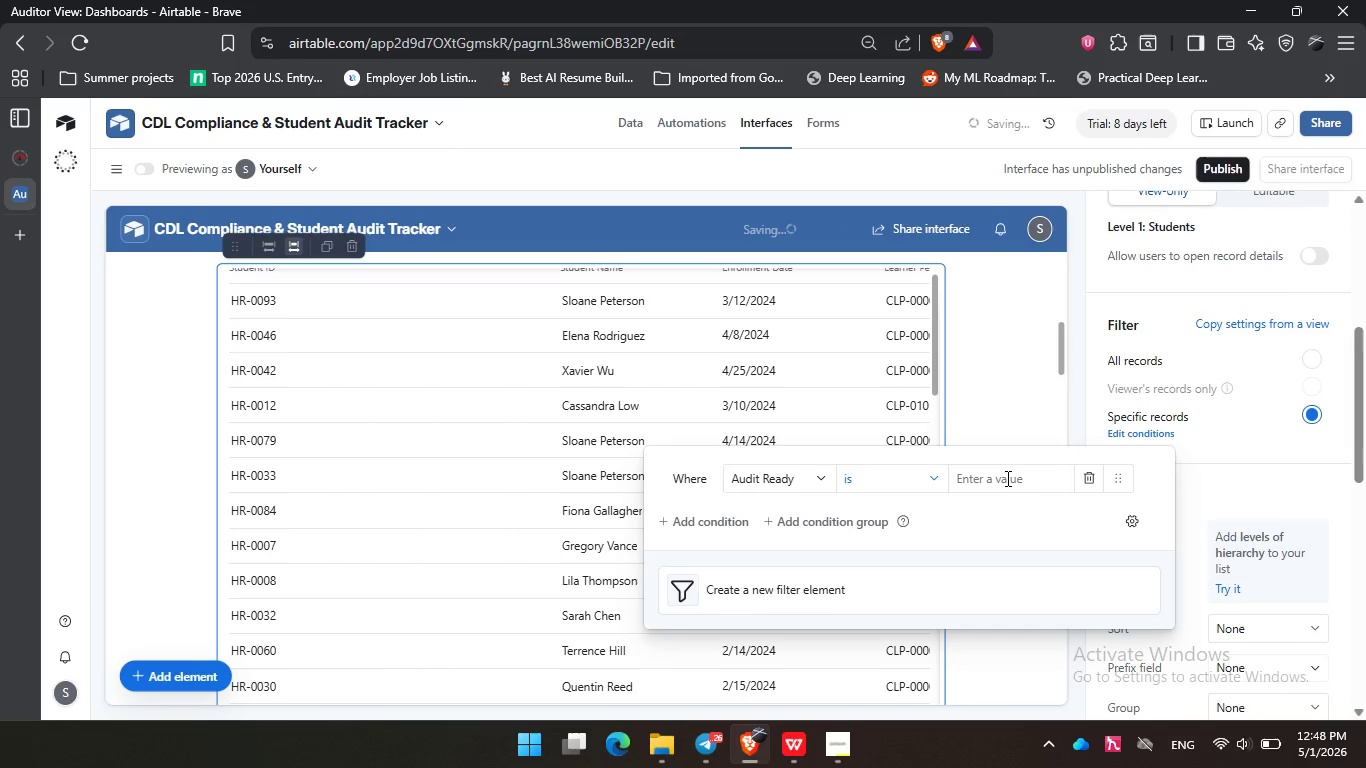 
left_click([1006, 478])
 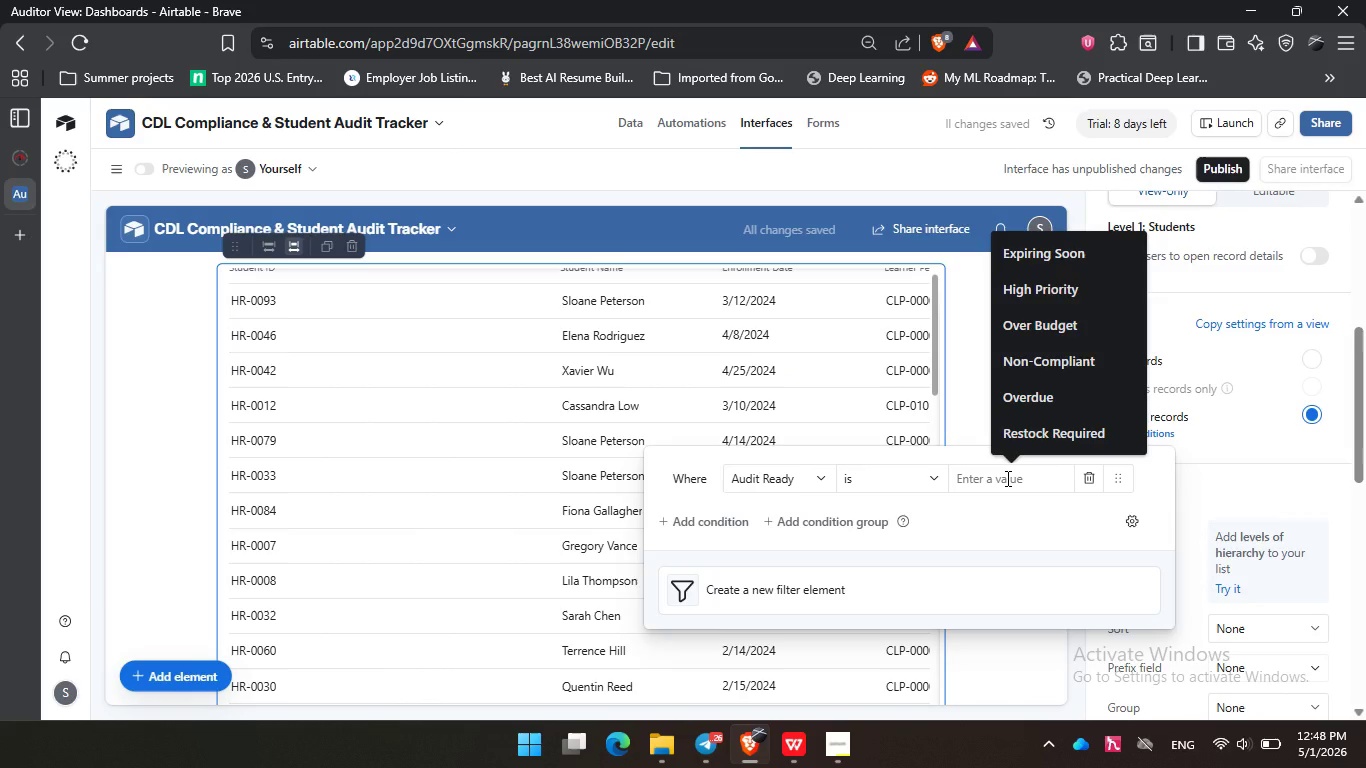 
type(Not Ready)
 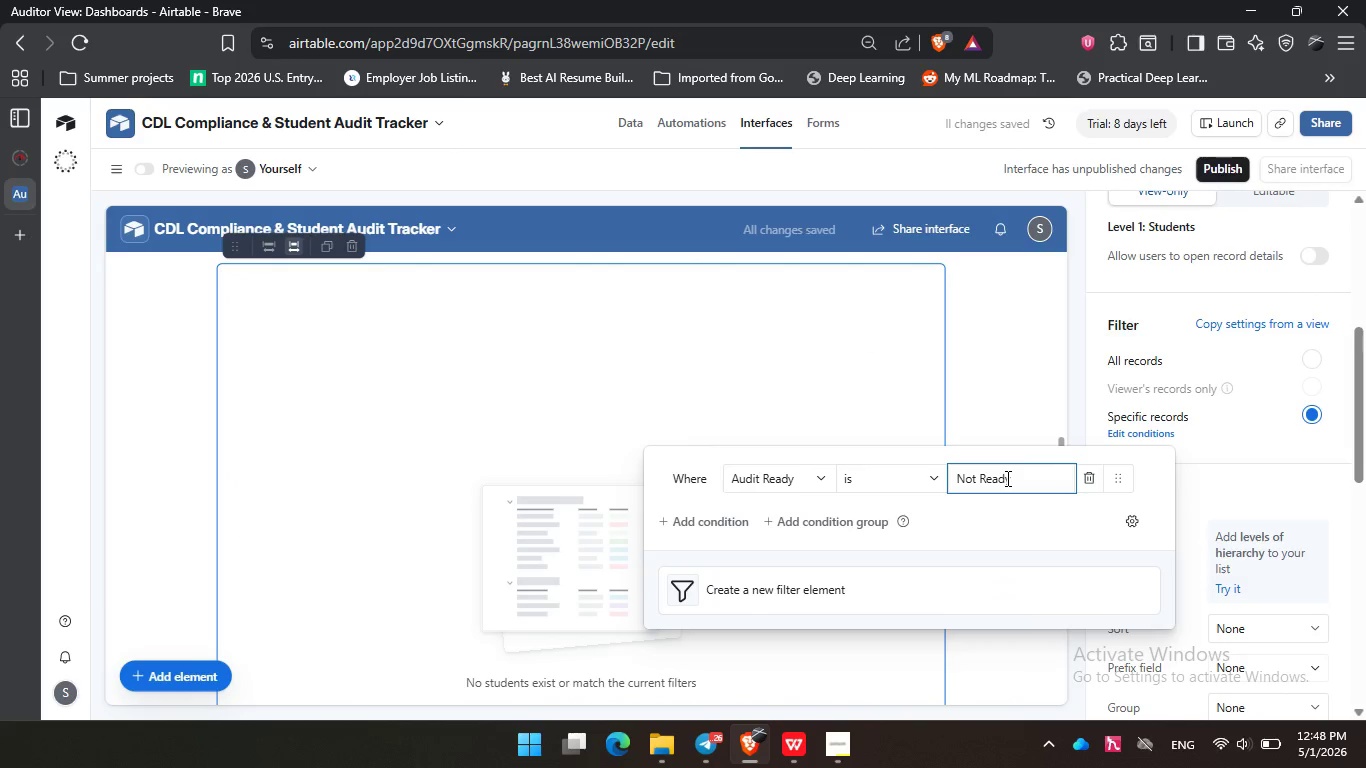 
left_click([1002, 365])
 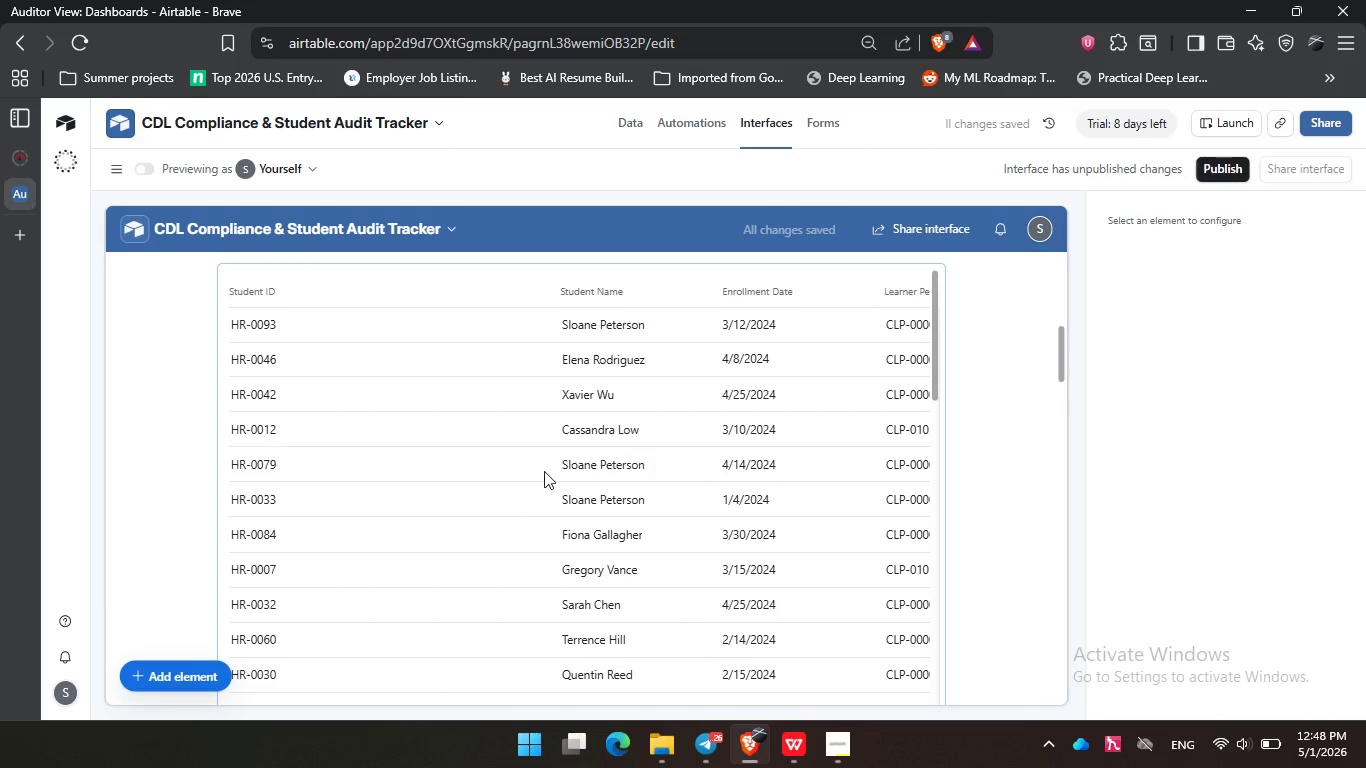 
left_click([333, 444])
 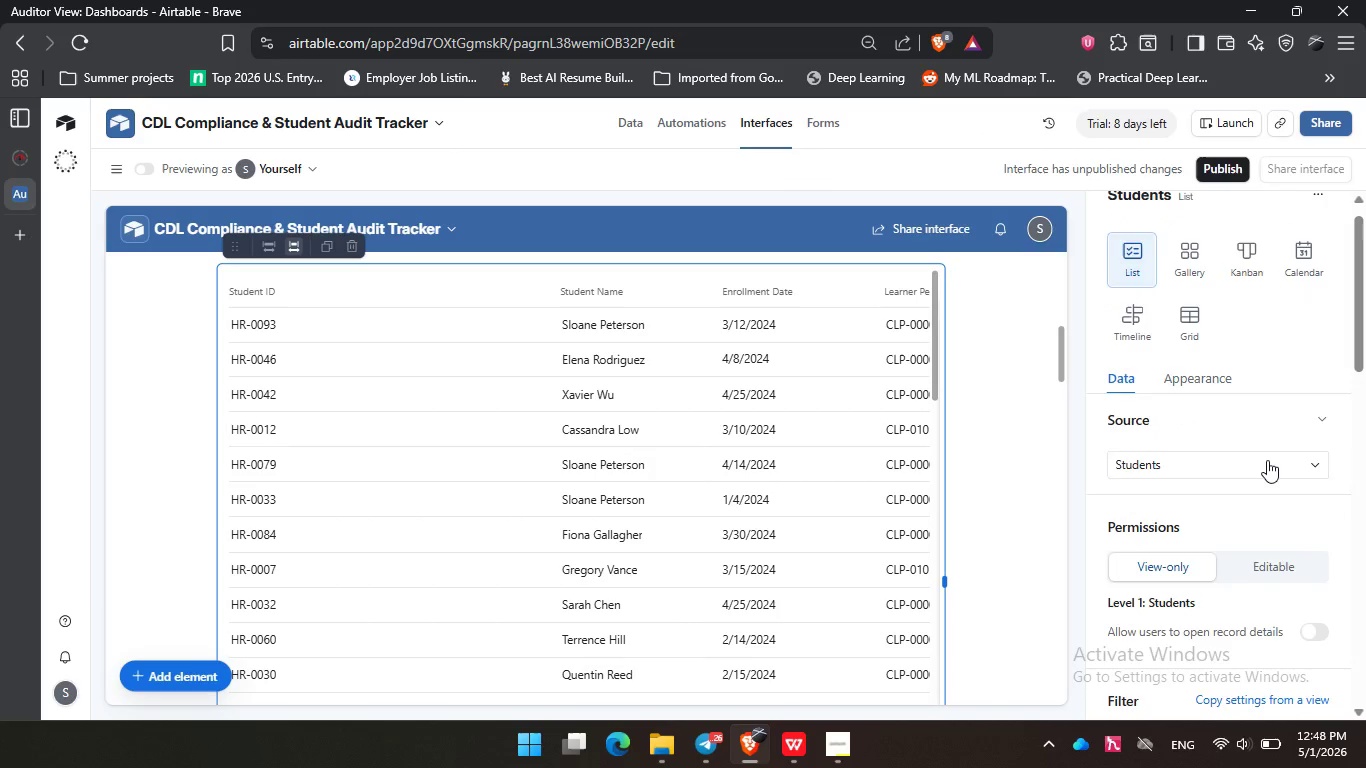 
scroll: coordinate [1267, 460], scroll_direction: down, amount: 4.0
 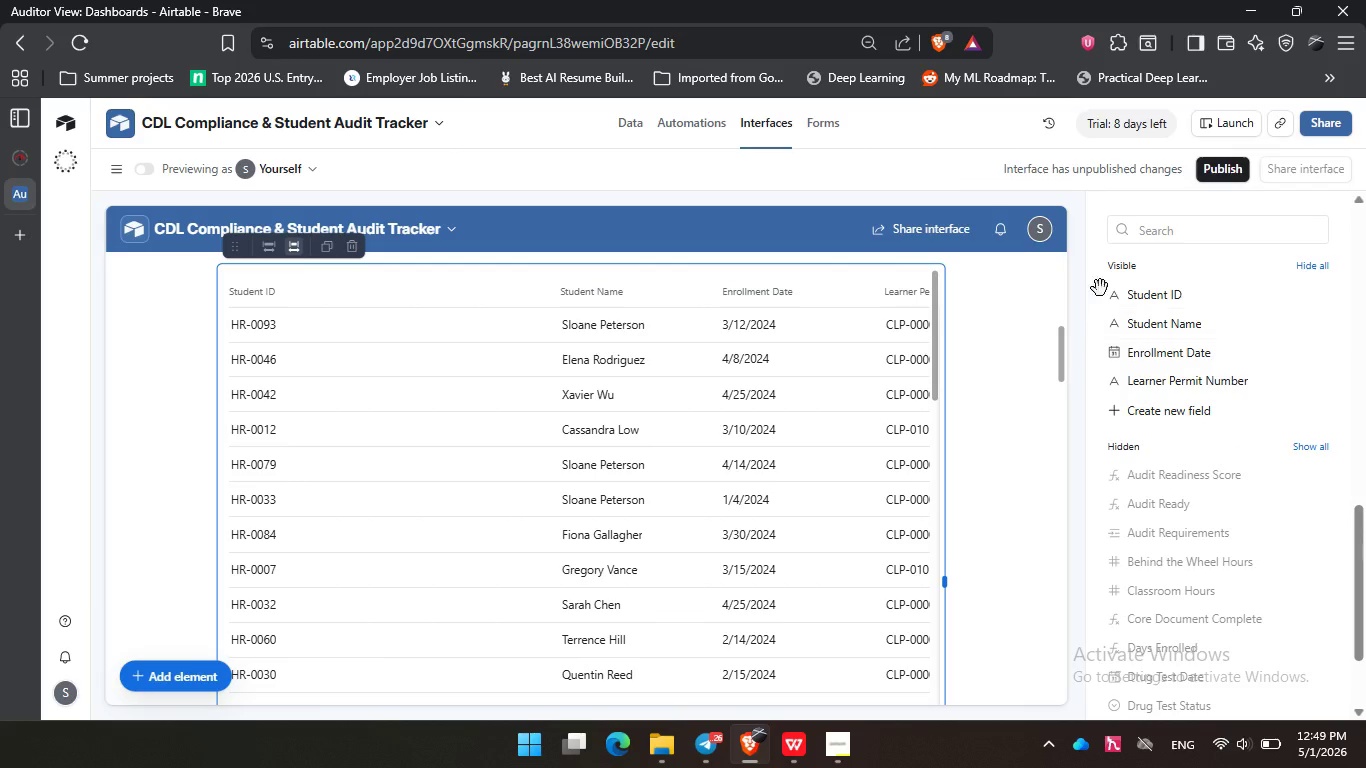 
left_click([1308, 299])
 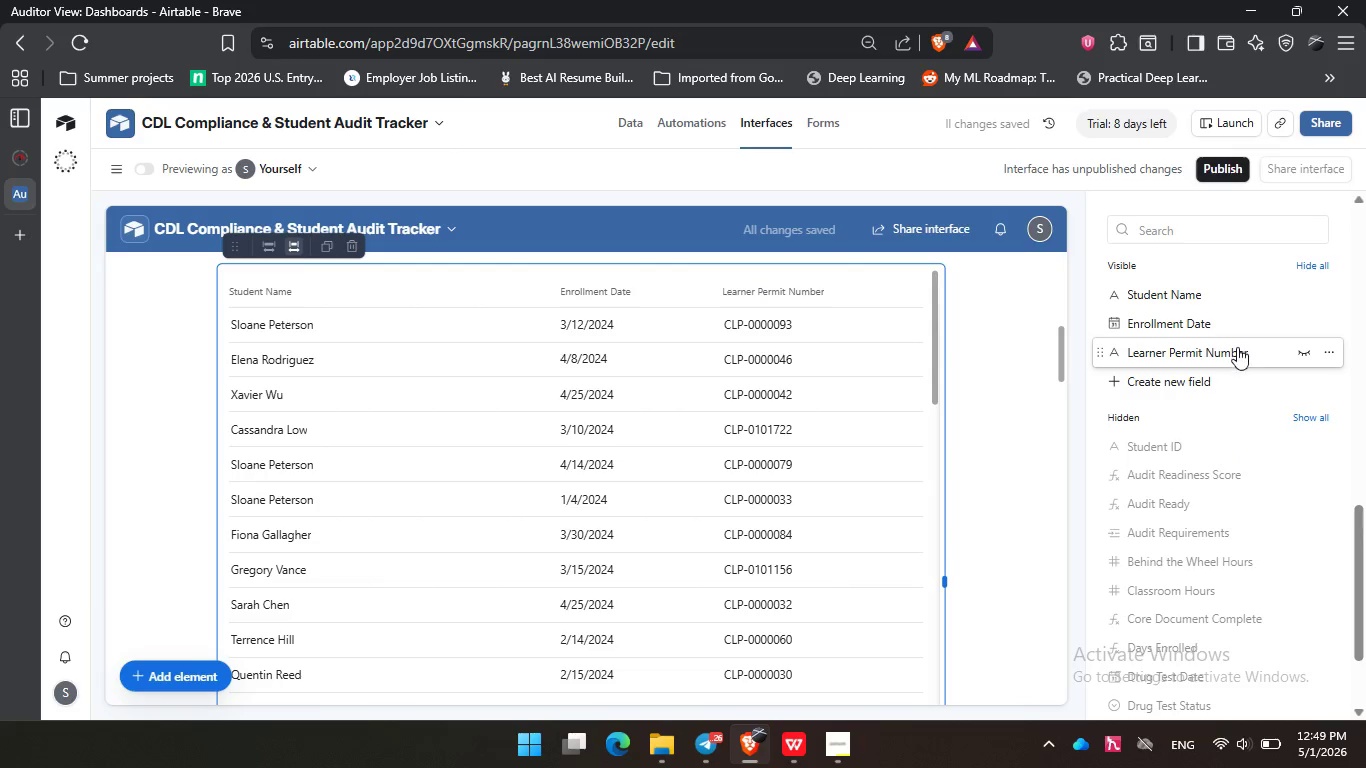 
scroll: coordinate [1238, 522], scroll_direction: down, amount: 2.0
 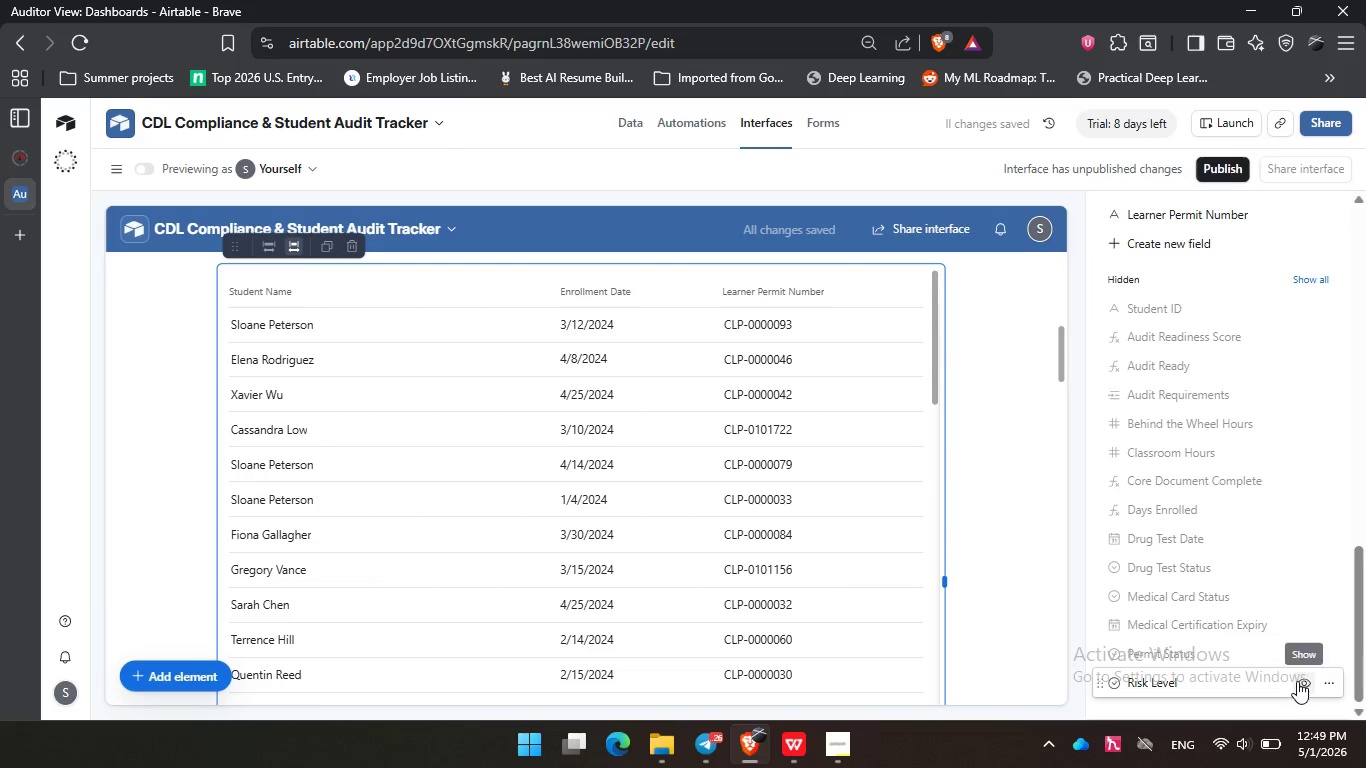 
left_click([1298, 681])
 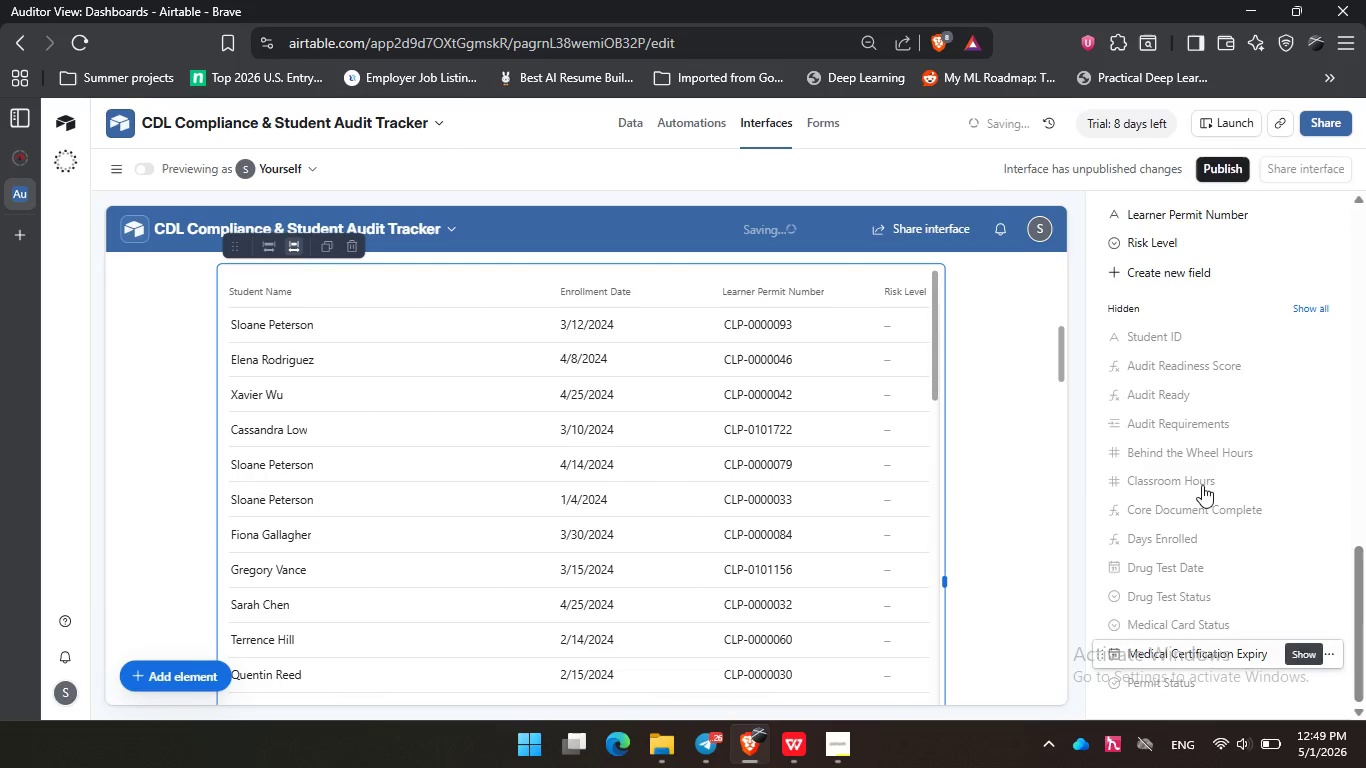 
mouse_move([1216, 522])
 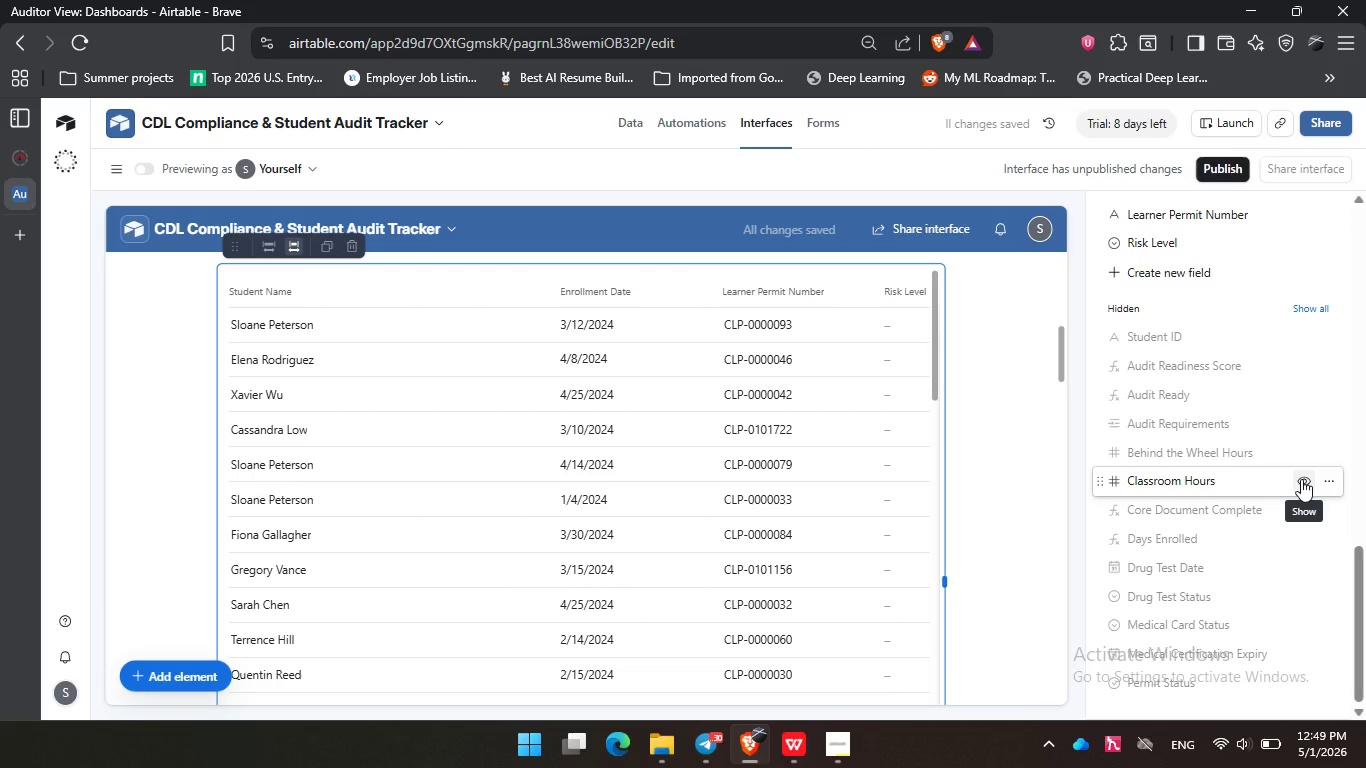 
left_click([1301, 479])
 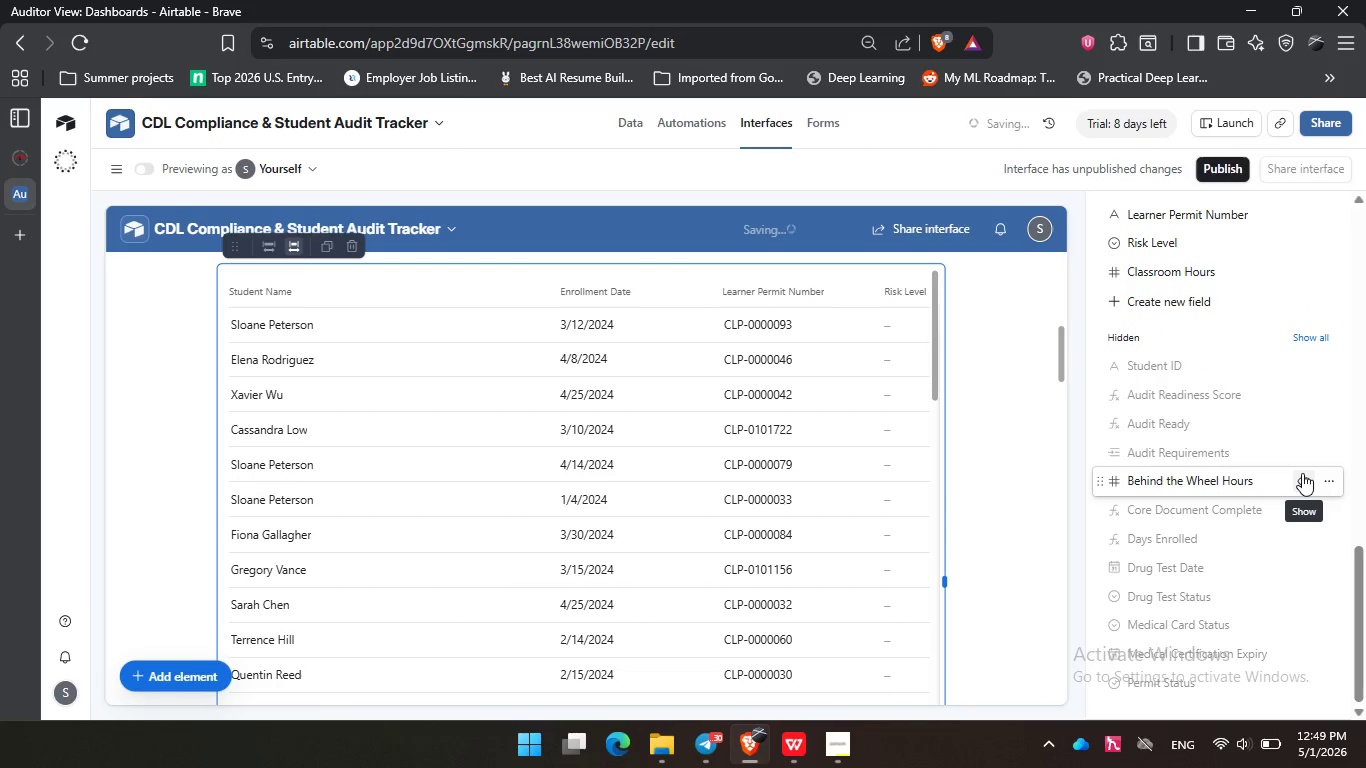 
left_click([1302, 473])
 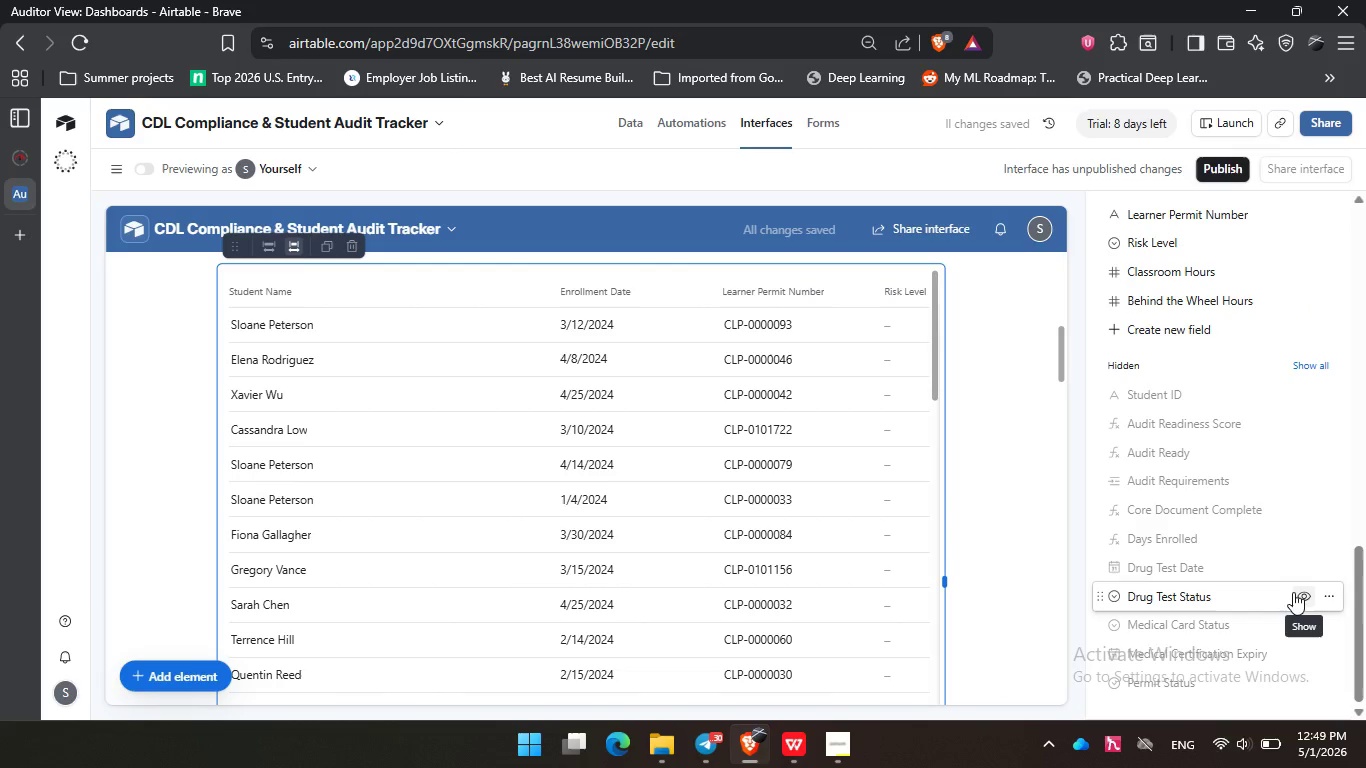 
left_click([1293, 592])
 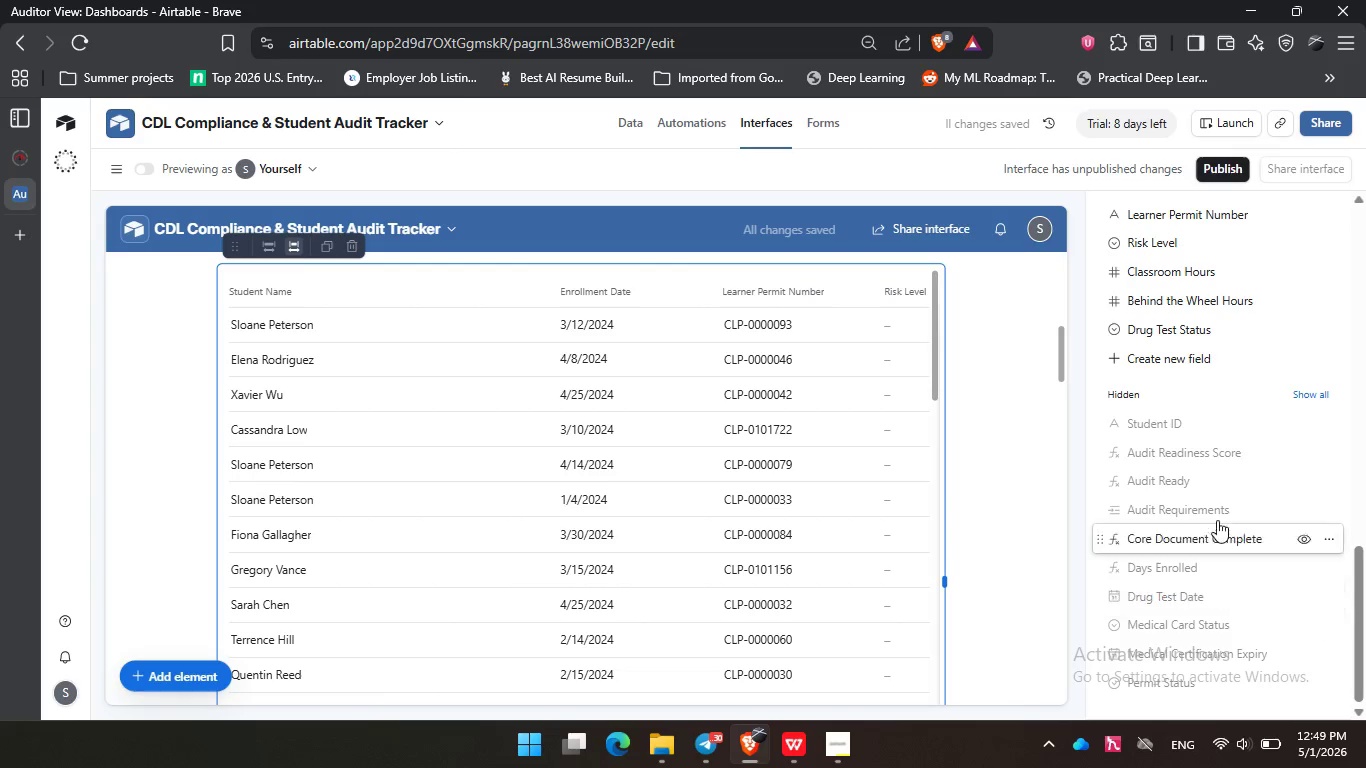 
scroll: coordinate [1234, 457], scroll_direction: up, amount: 1.0
 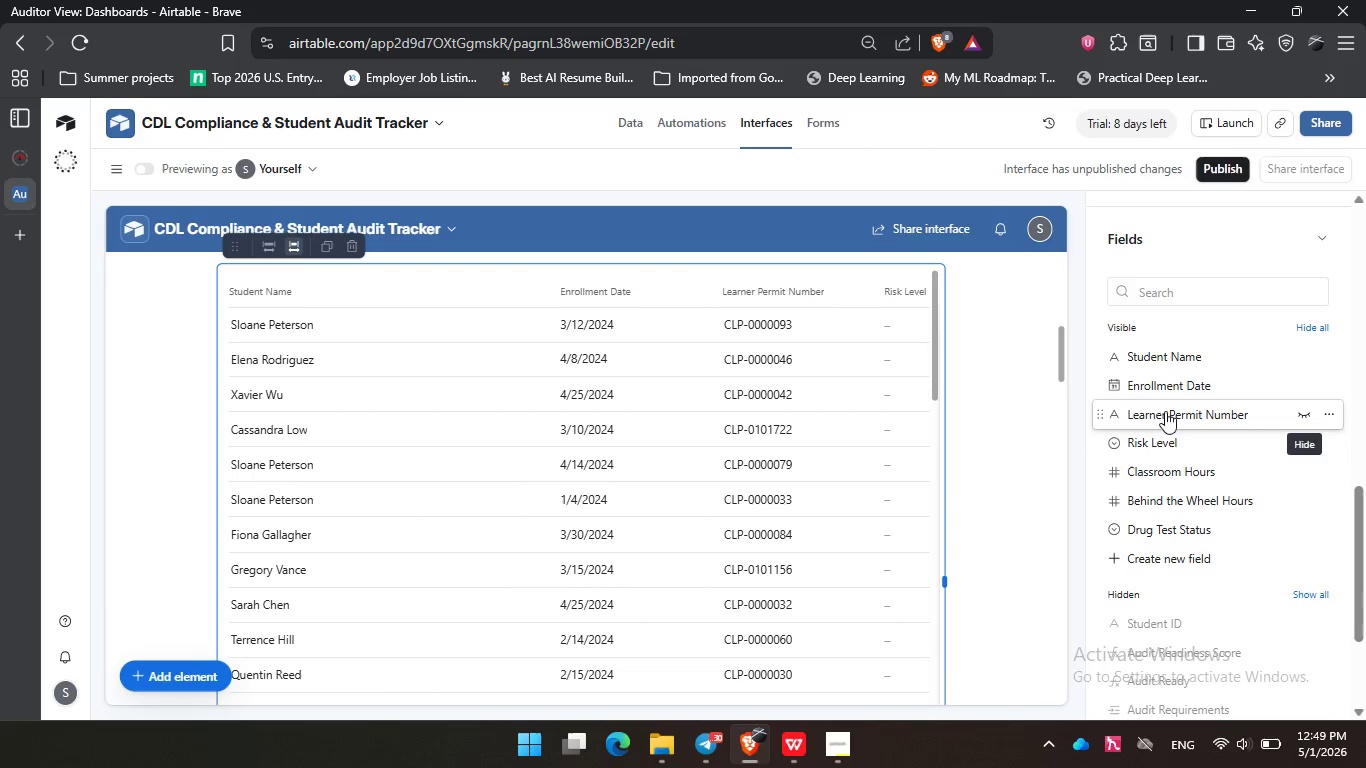 
left_click([1010, 384])
 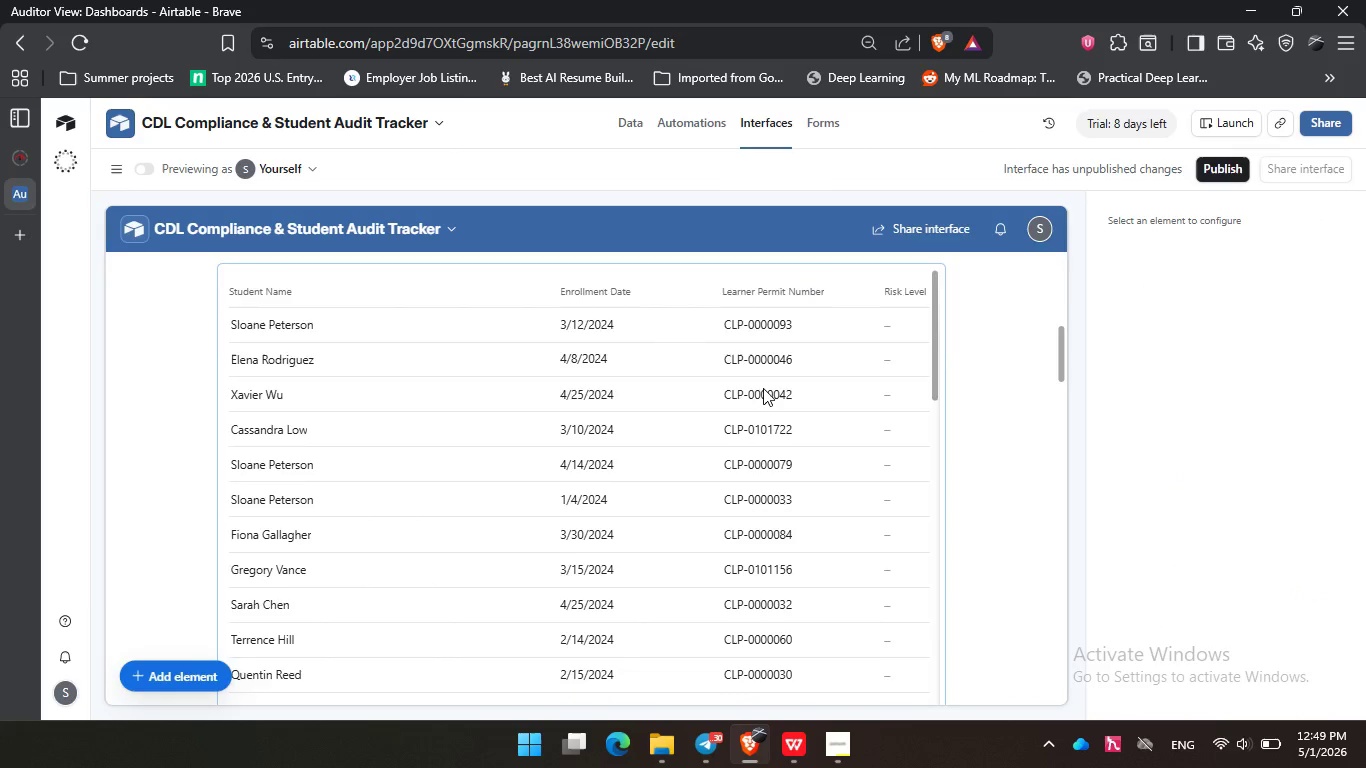 
scroll: coordinate [763, 388], scroll_direction: up, amount: 2.0
 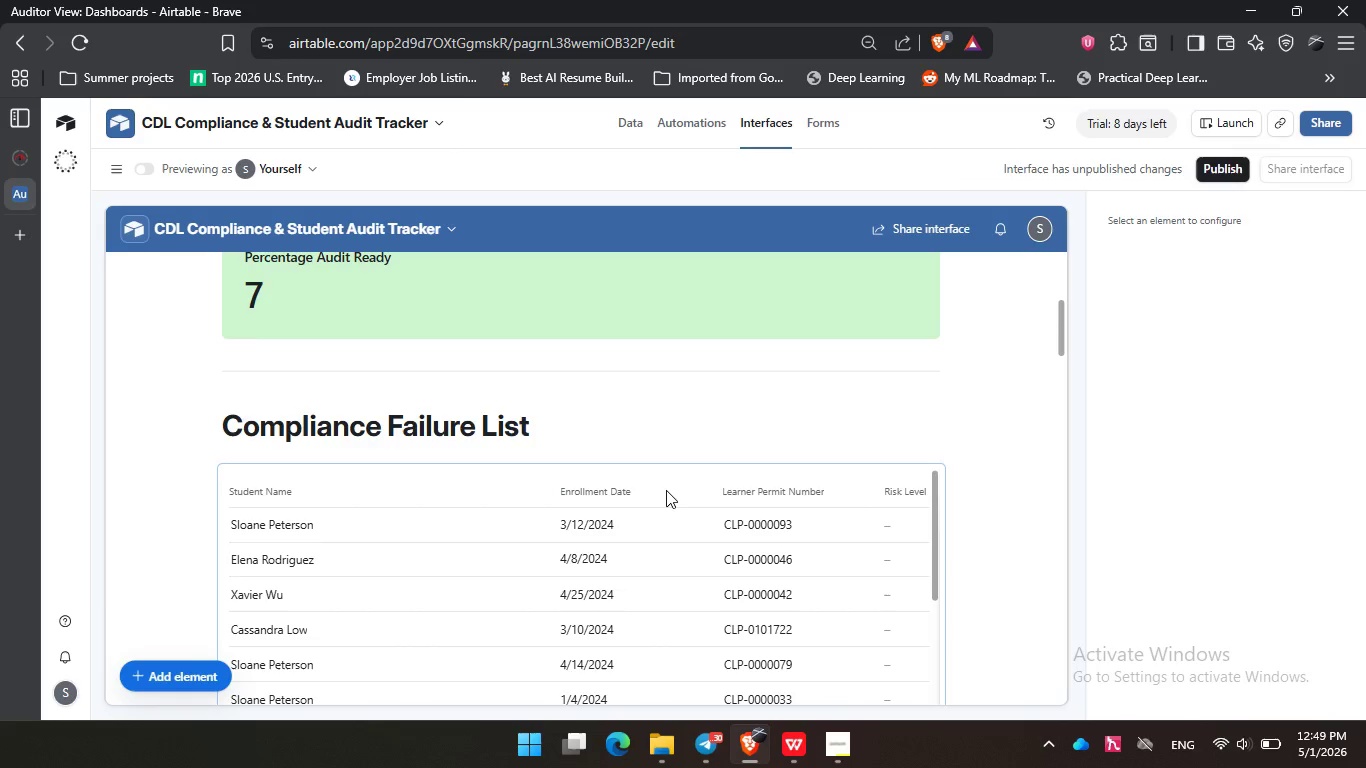 
left_click([666, 490])
 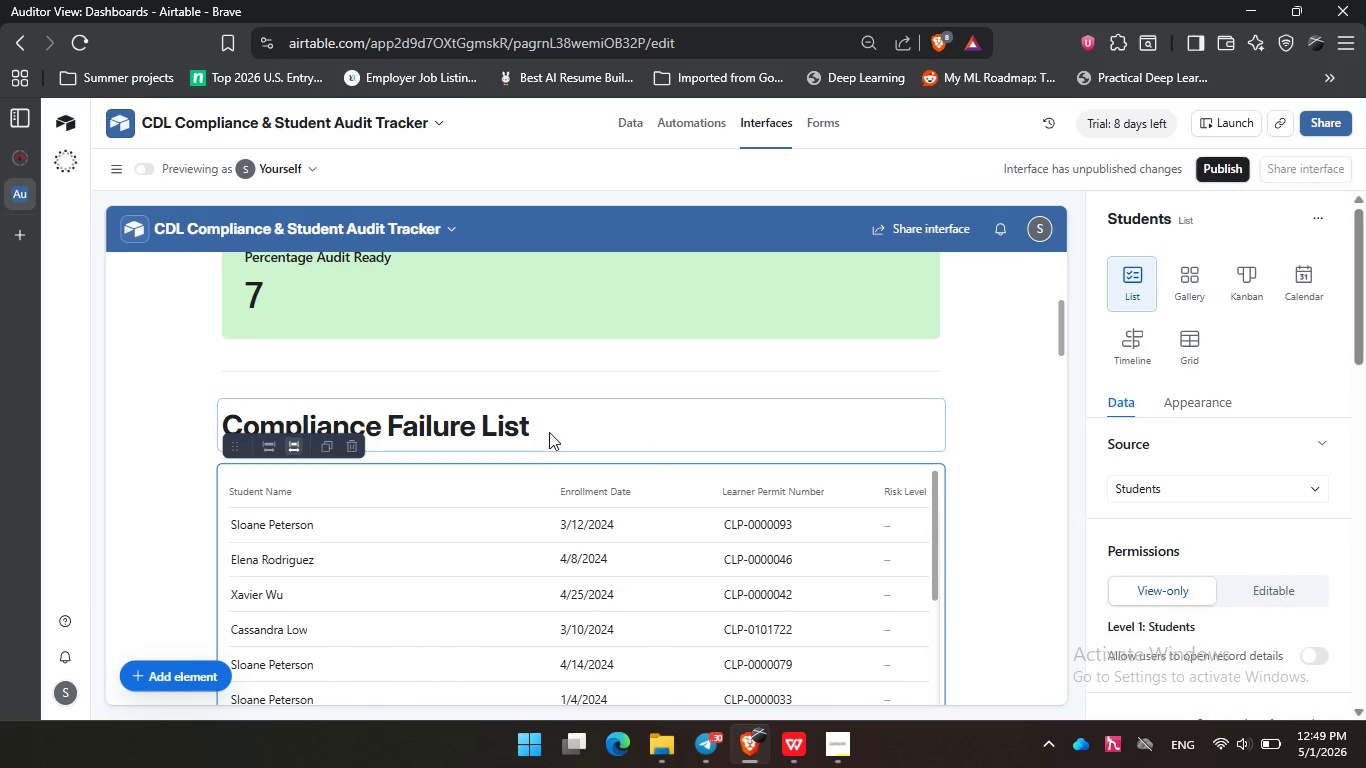 
left_click_drag(start_coordinate=[539, 422], to_coordinate=[327, 432])
 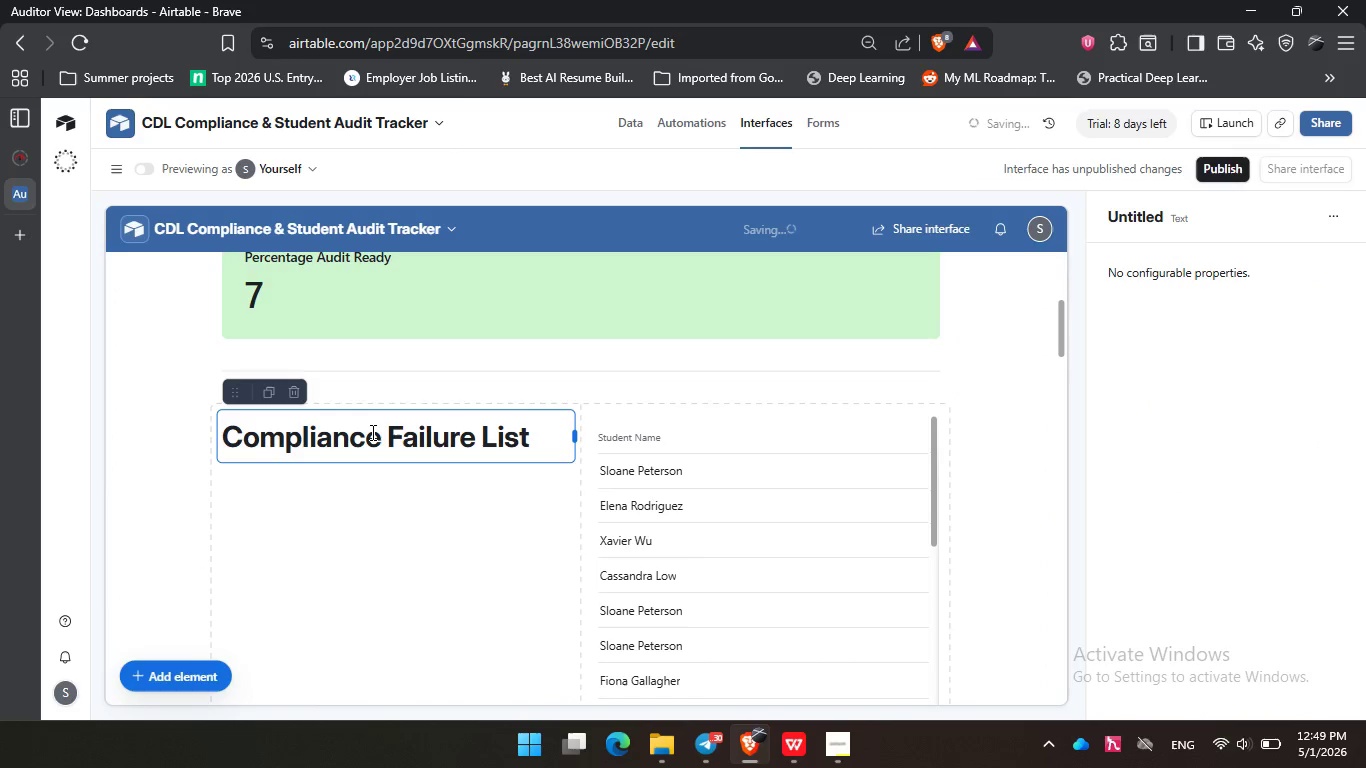 
key(Control+Z)
 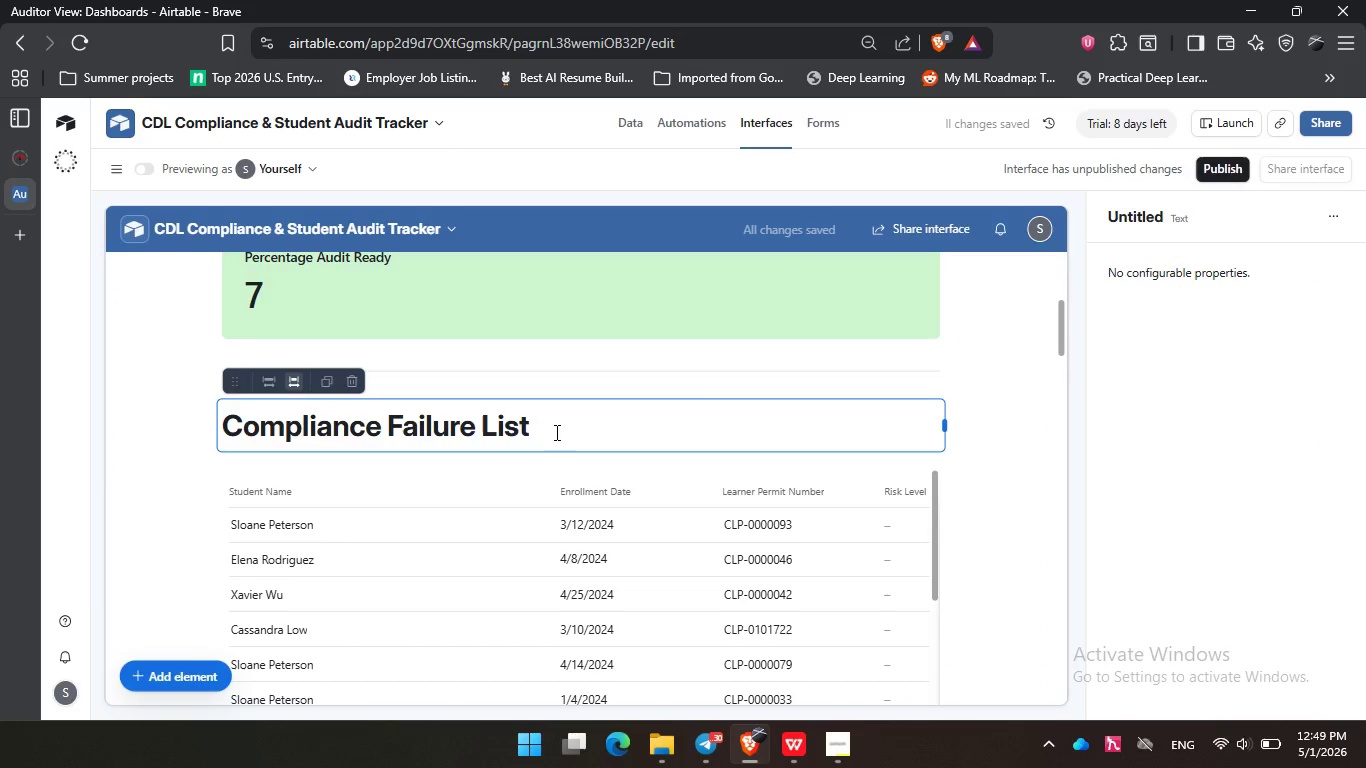 
left_click([555, 432])
 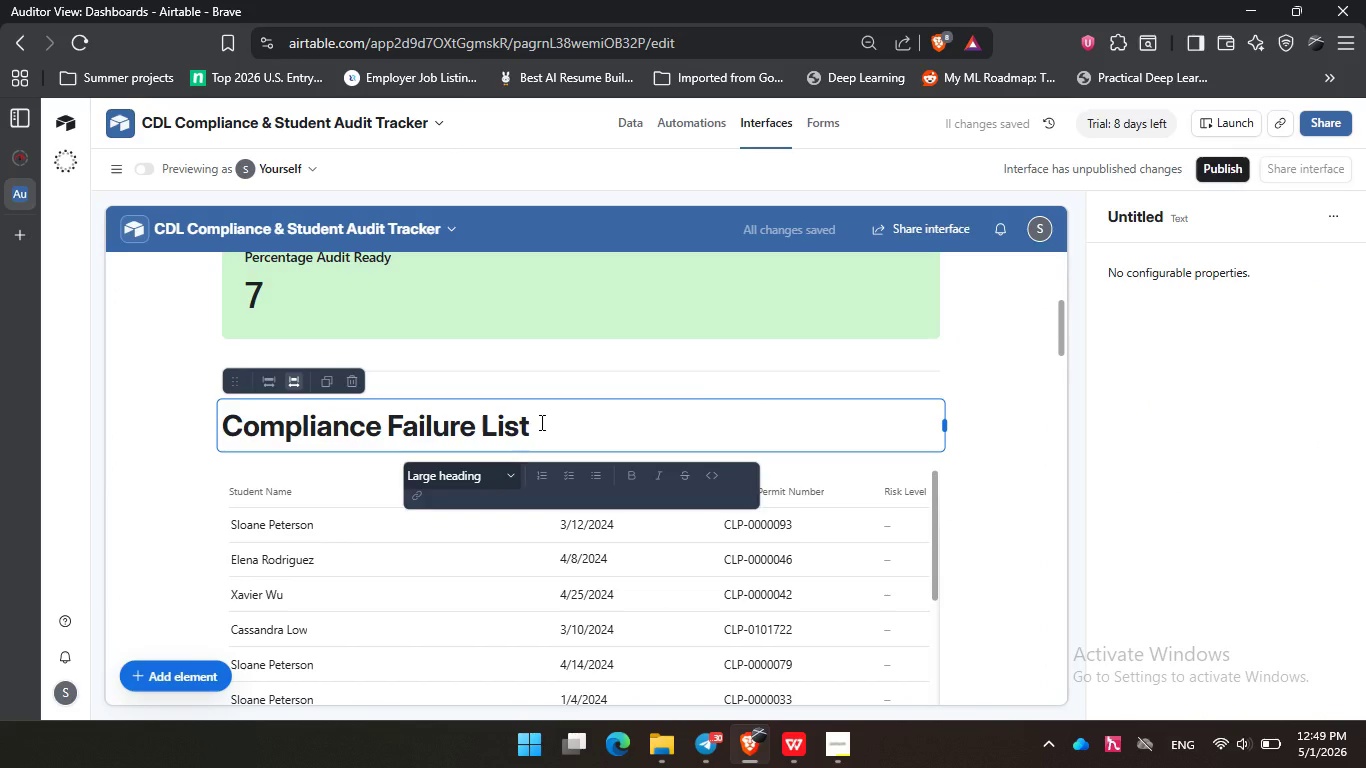 
left_click_drag(start_coordinate=[540, 422], to_coordinate=[229, 420])
 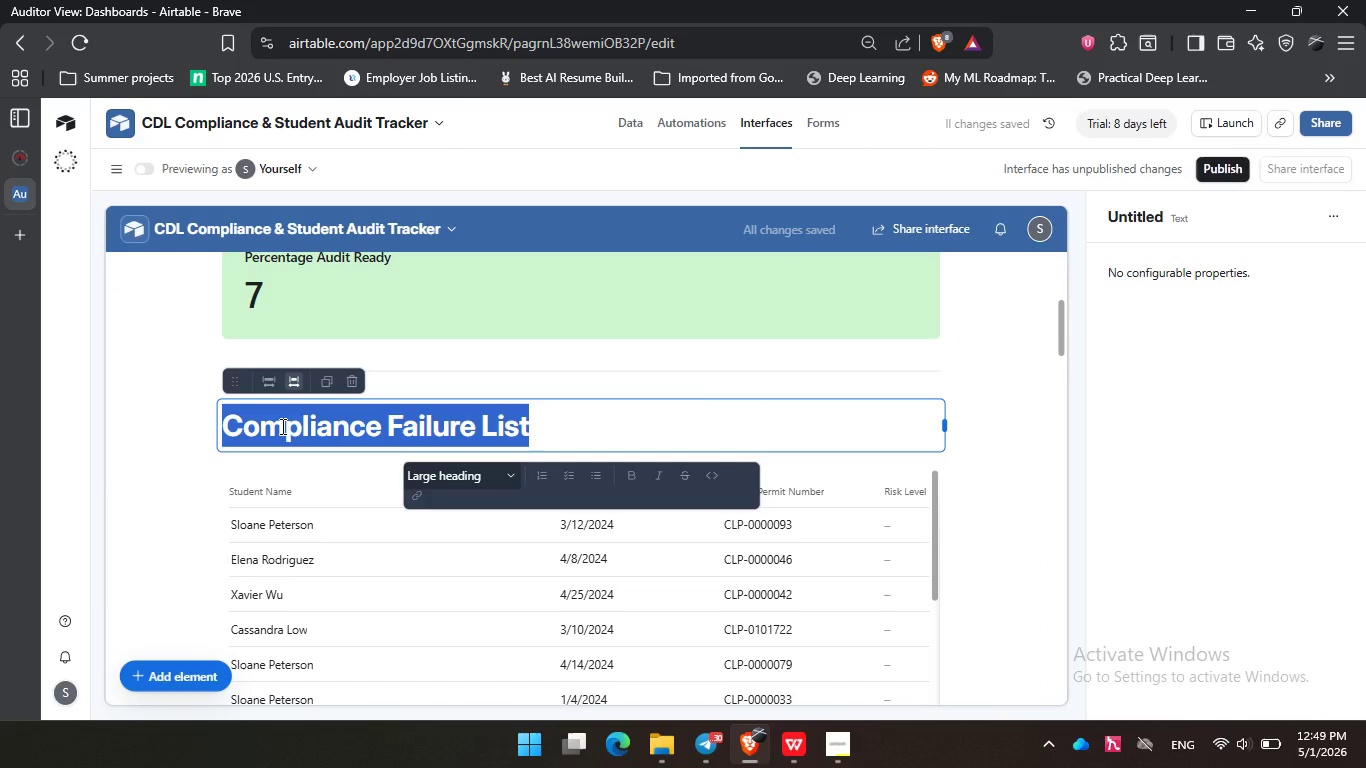 
key(Control+C)
 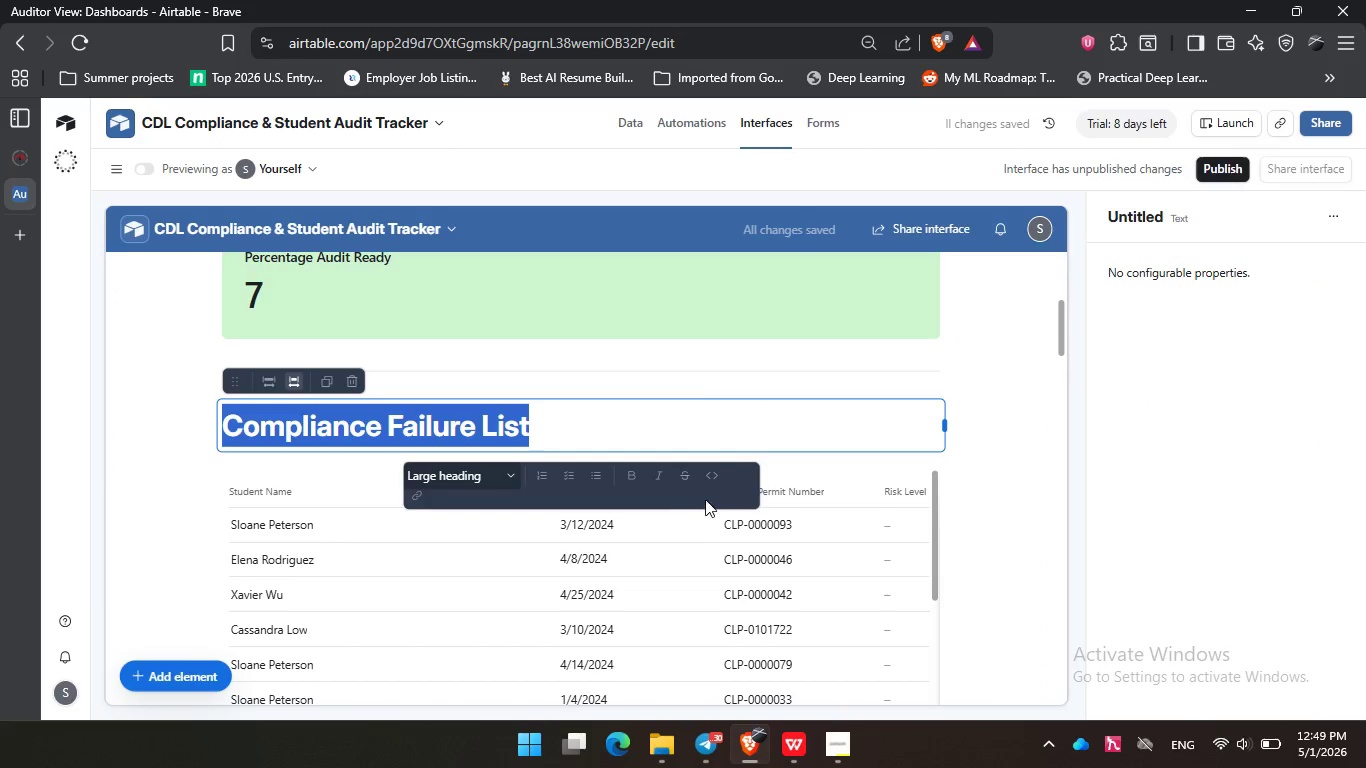 
left_click([832, 550])
 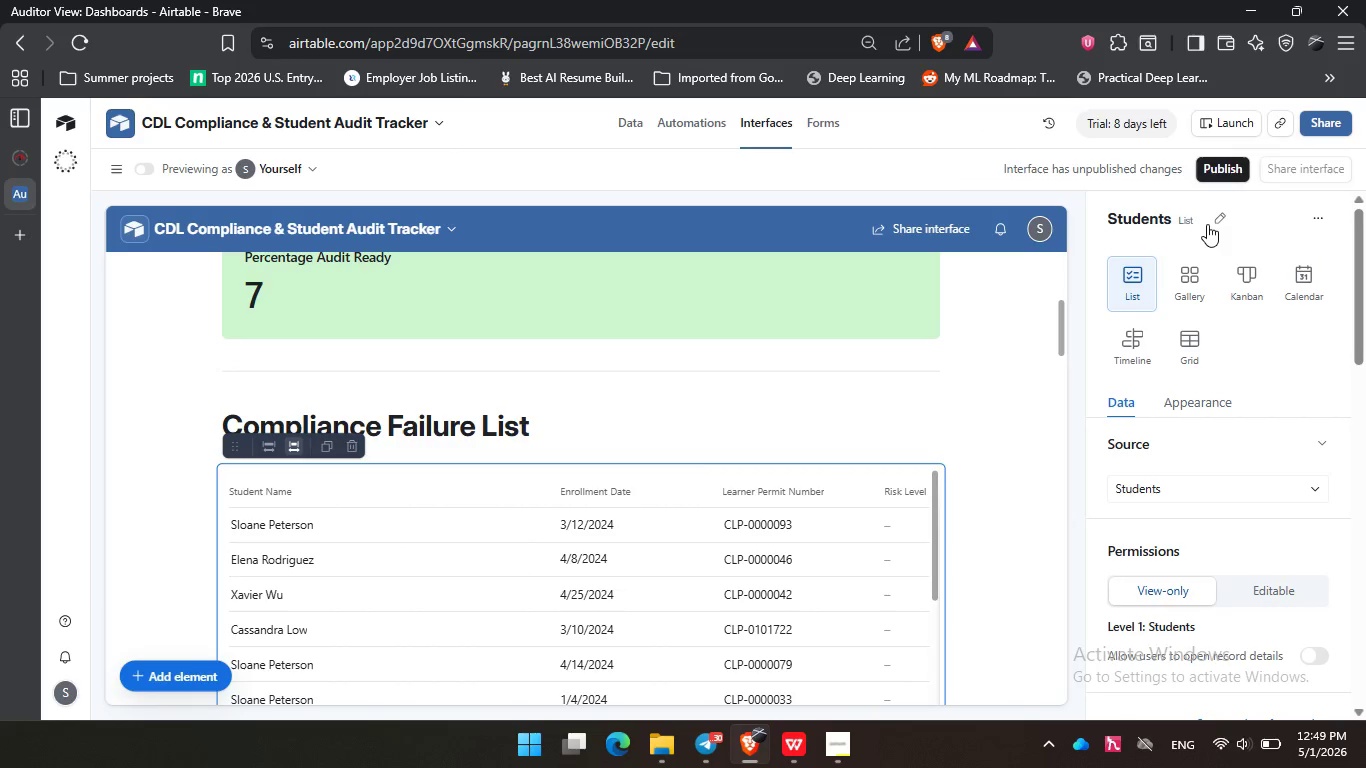 
left_click([1209, 224])
 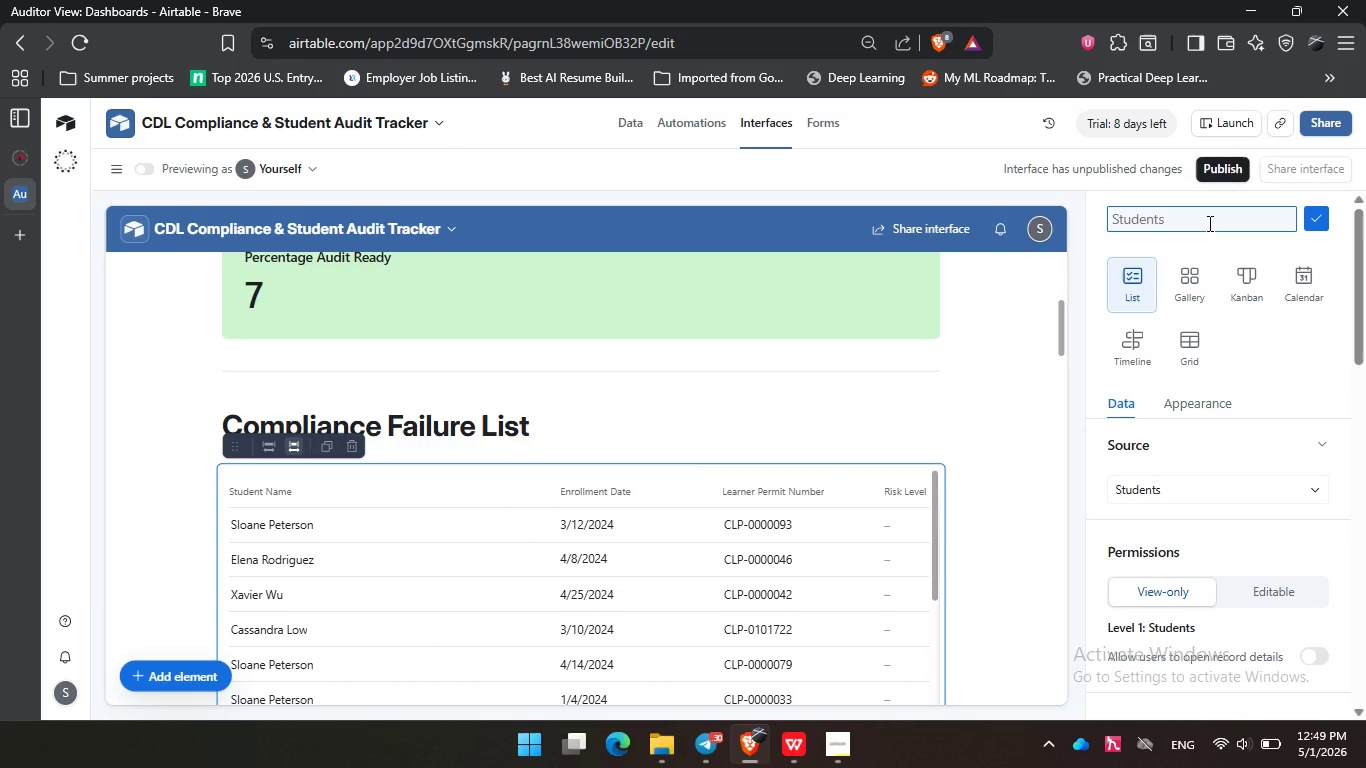 
key(Control+V)
 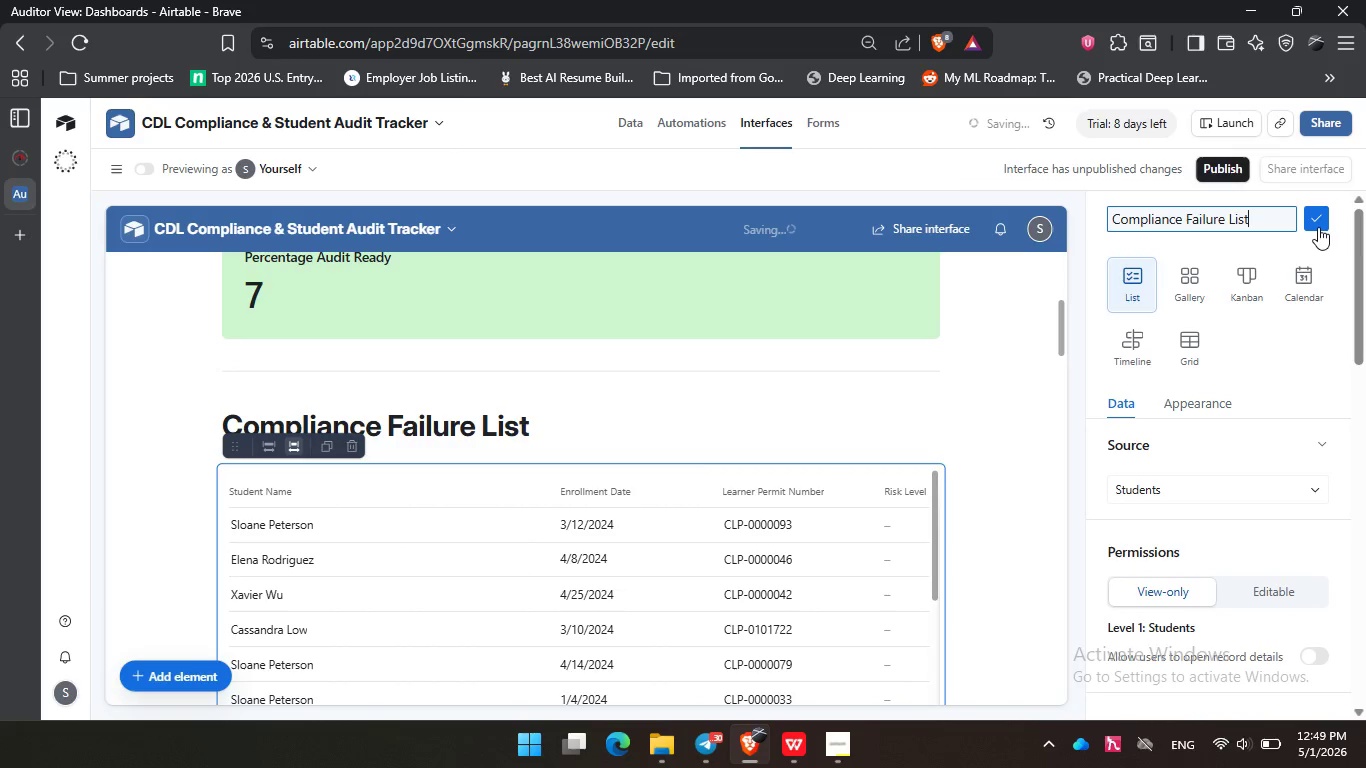 
left_click([1319, 221])
 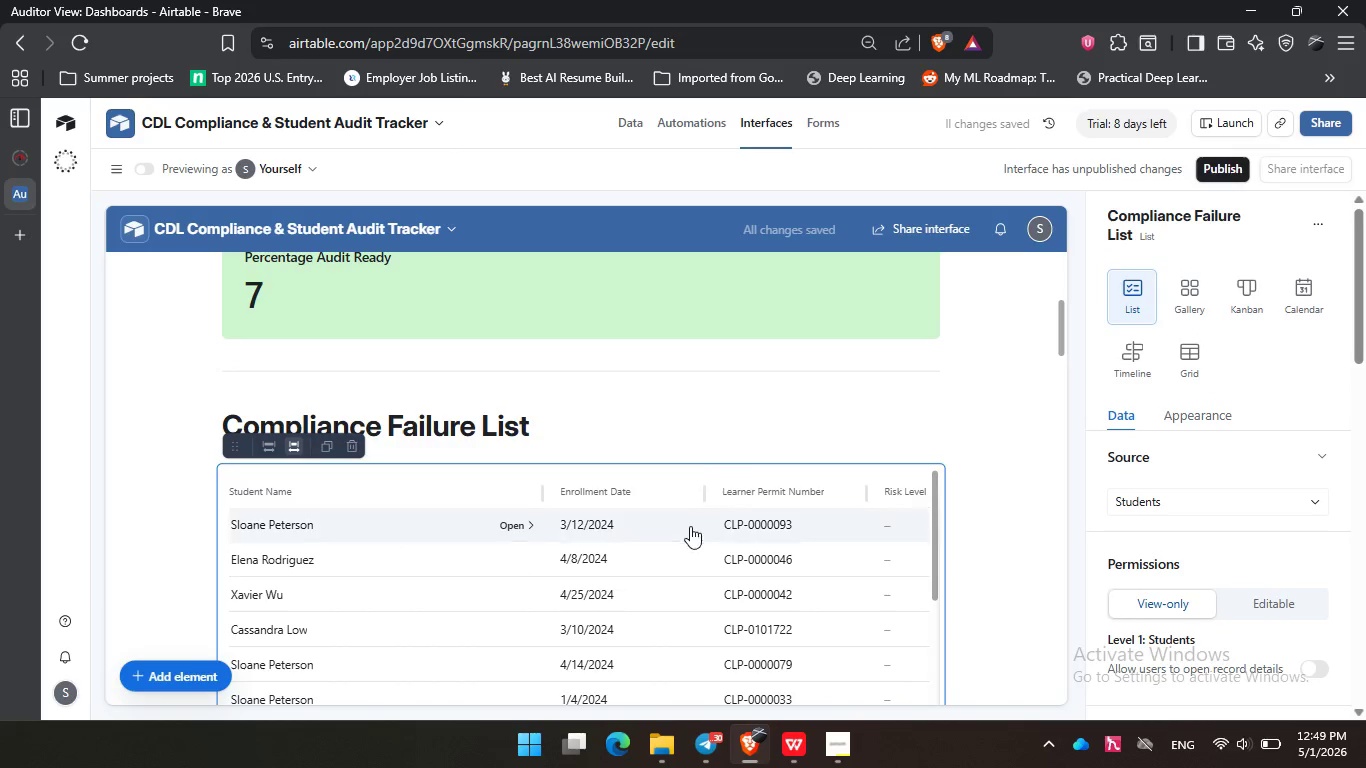 
left_click([787, 432])
 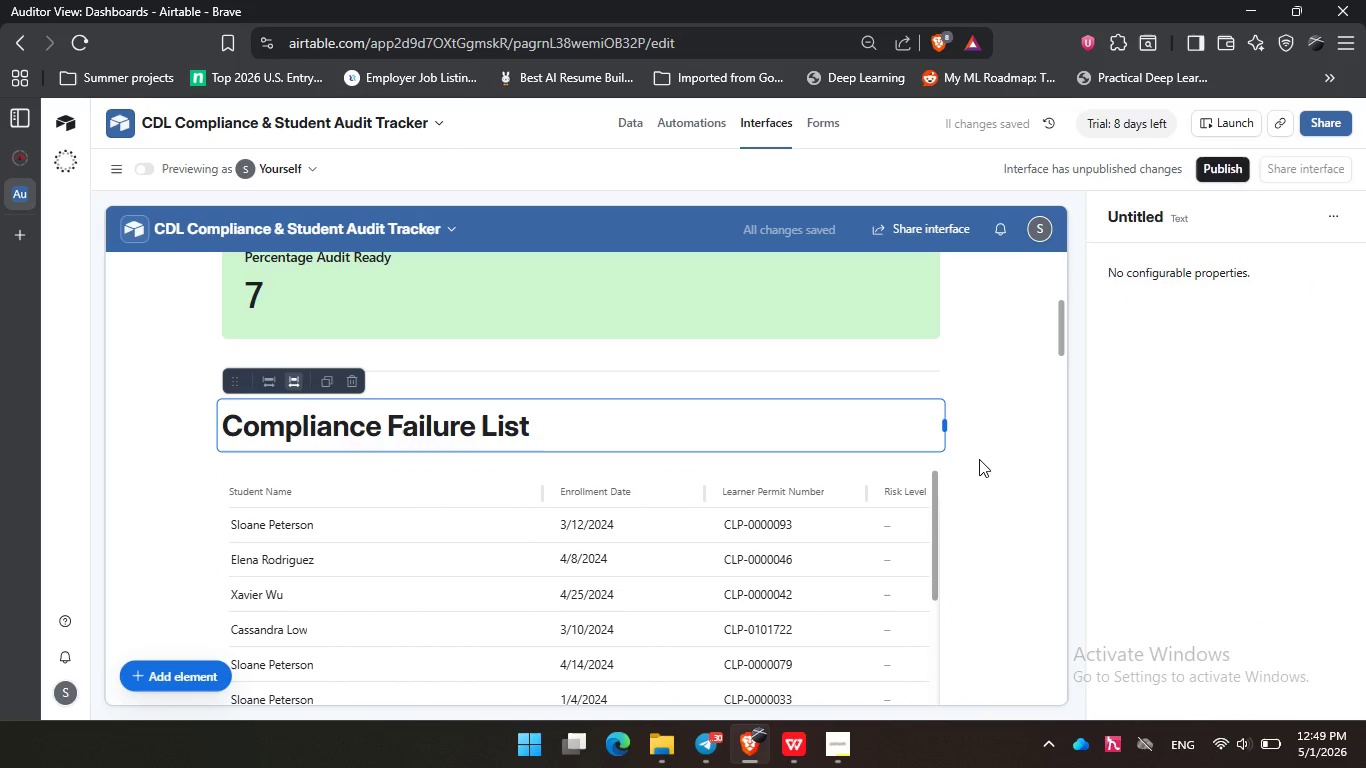 
left_click([981, 462])
 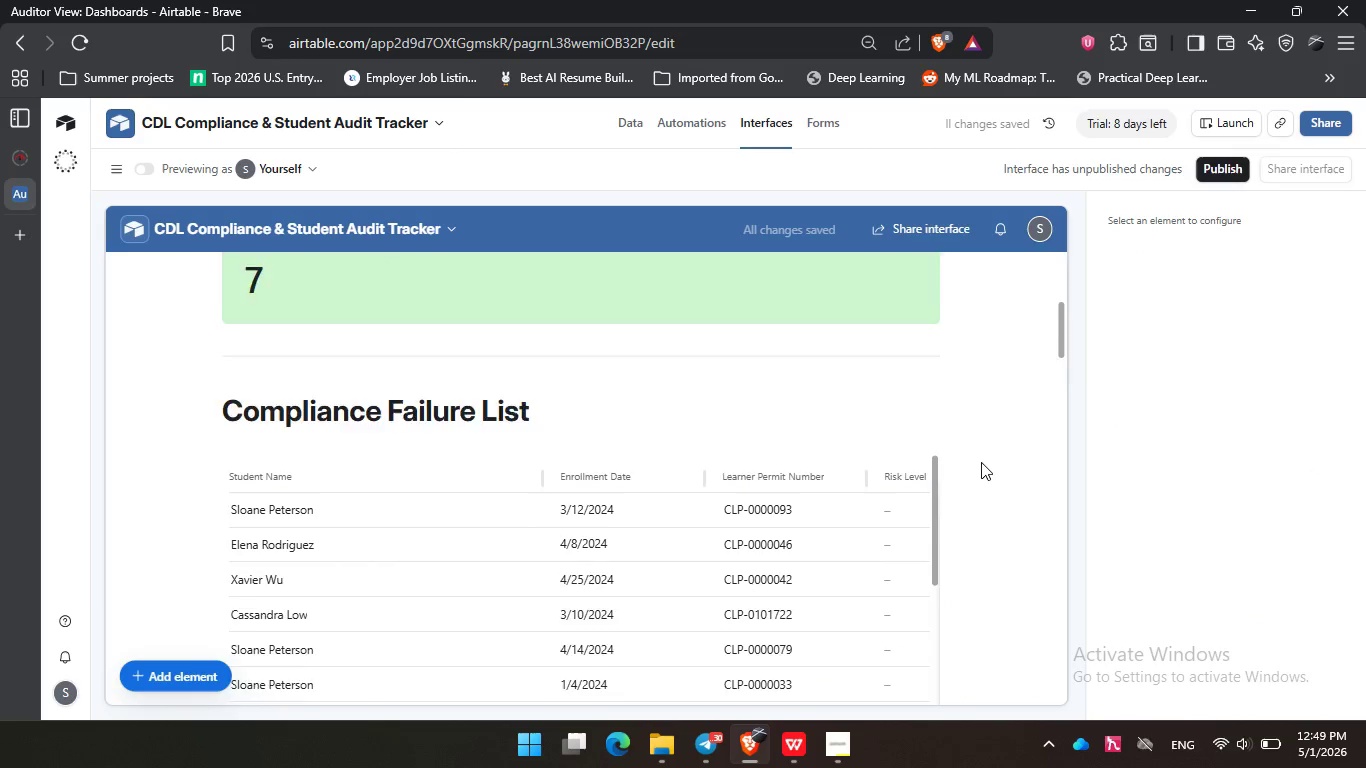 
scroll: coordinate [981, 462], scroll_direction: down, amount: 2.0
 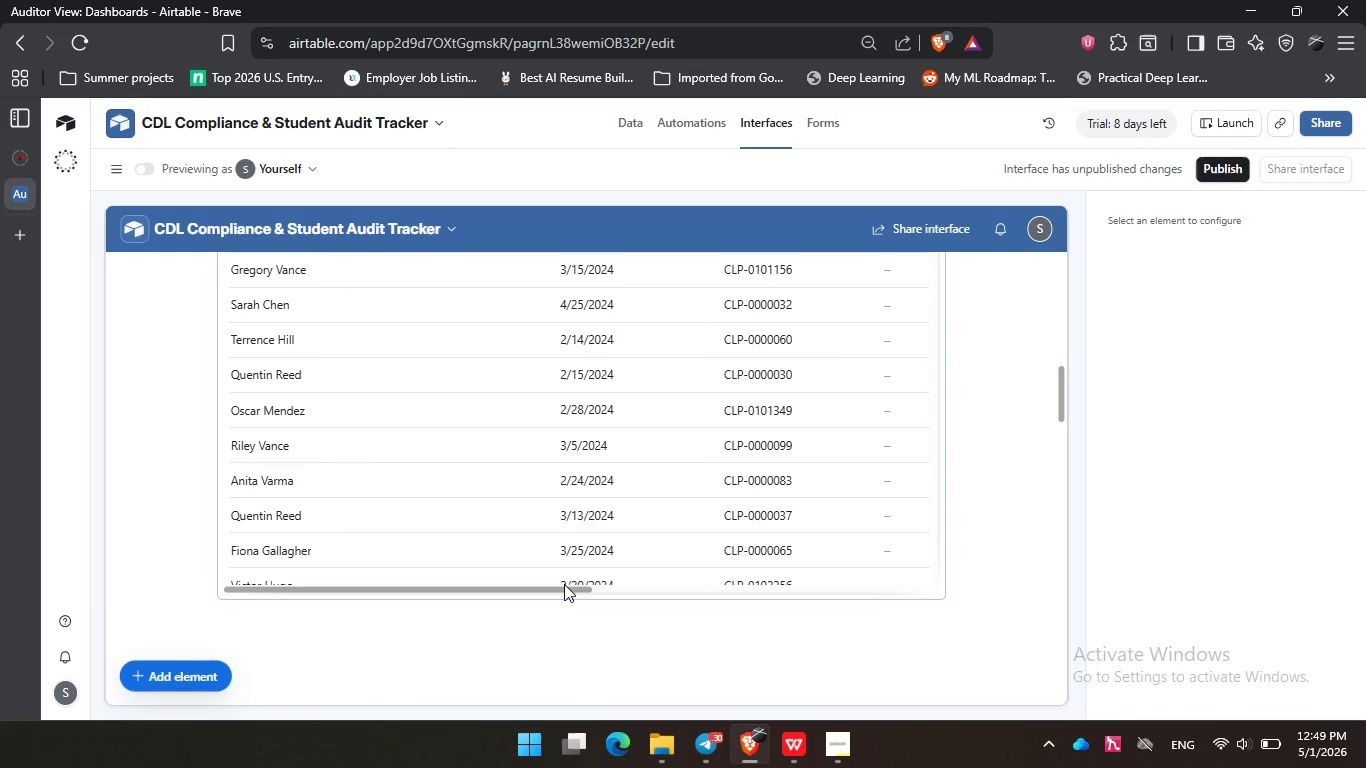 
left_click_drag(start_coordinate=[564, 585], to_coordinate=[672, 589])
 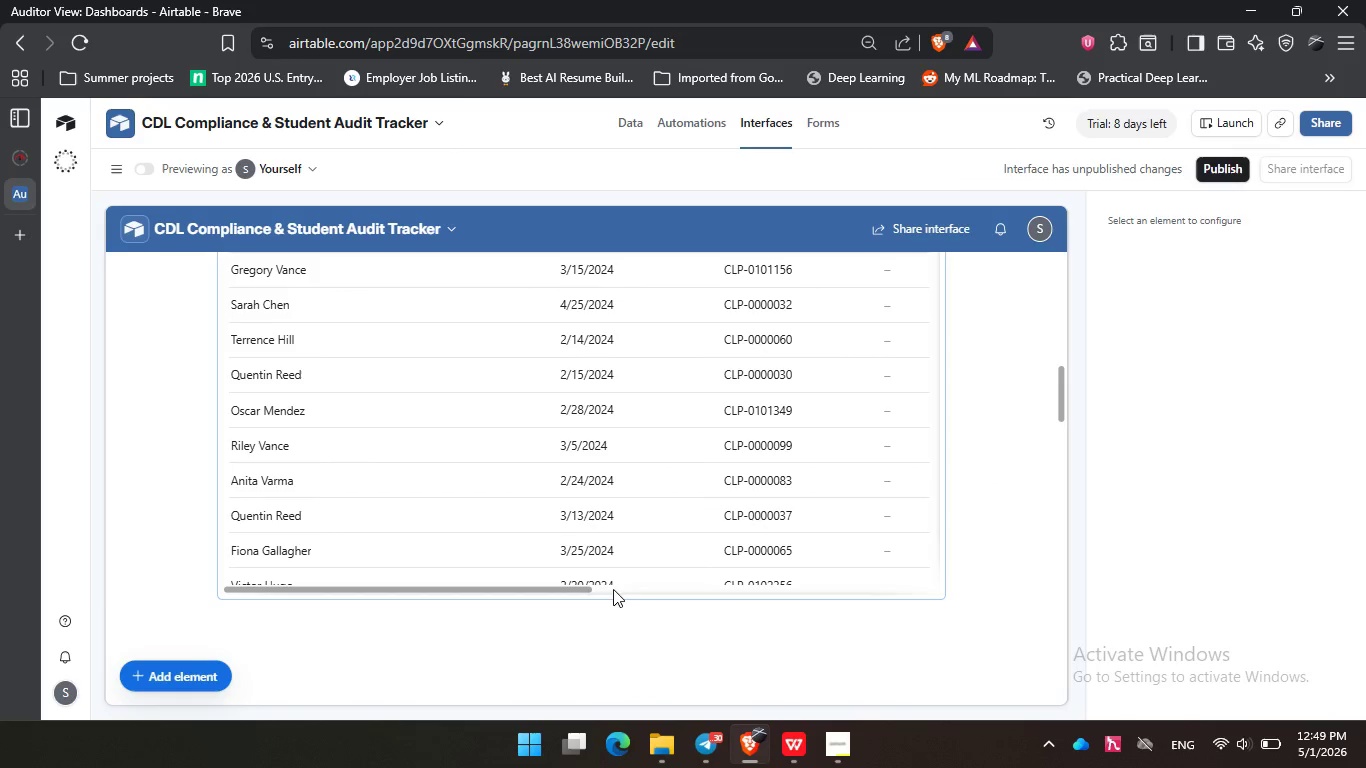 
left_click_drag(start_coordinate=[575, 590], to_coordinate=[651, 589])
 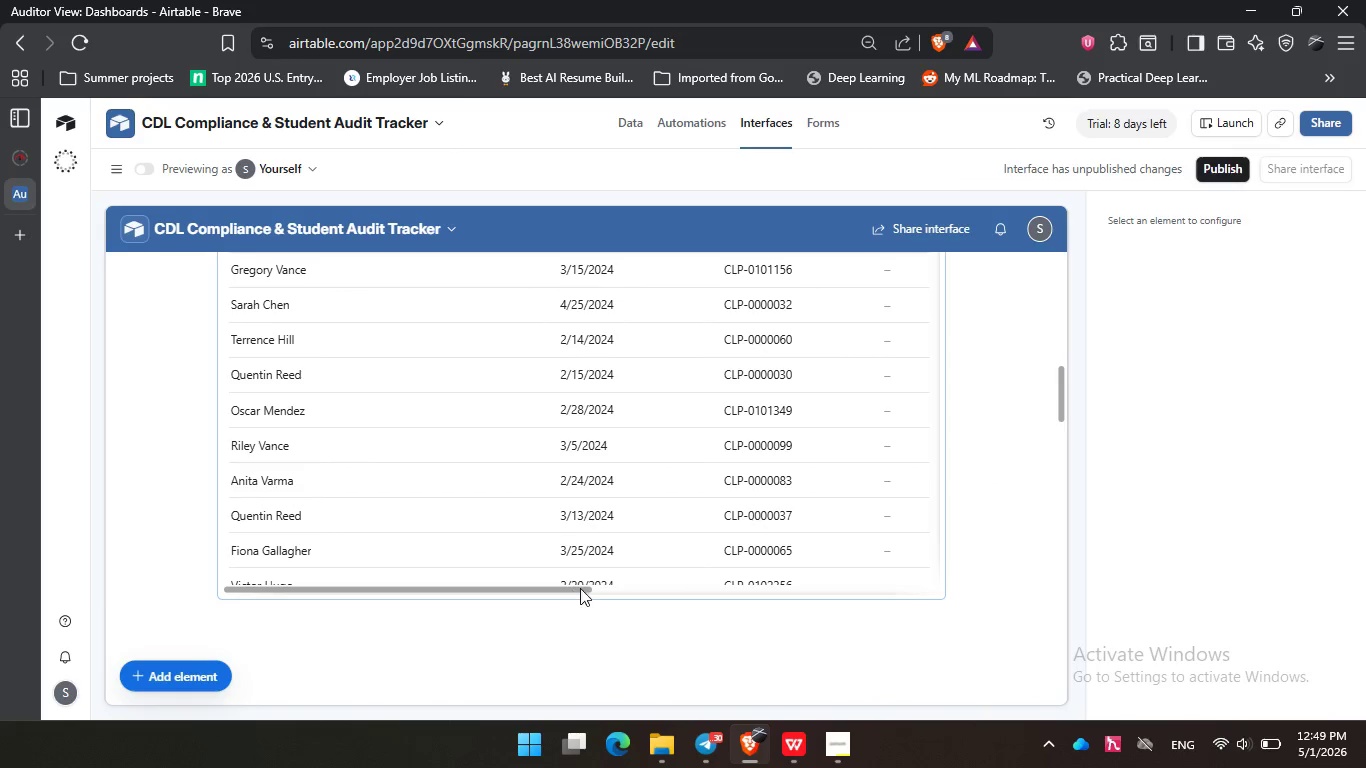 
left_click_drag(start_coordinate=[571, 590], to_coordinate=[590, 584])
 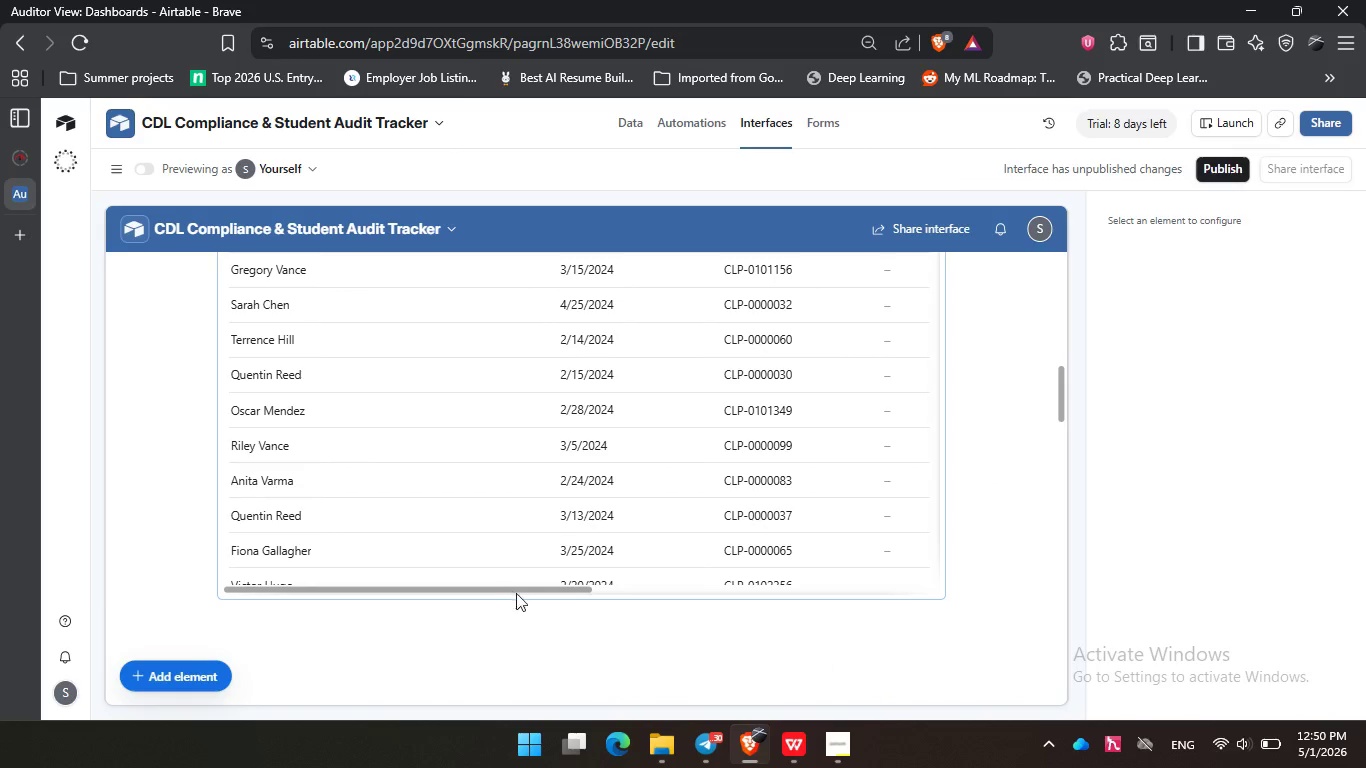 
left_click_drag(start_coordinate=[510, 590], to_coordinate=[526, 594])
 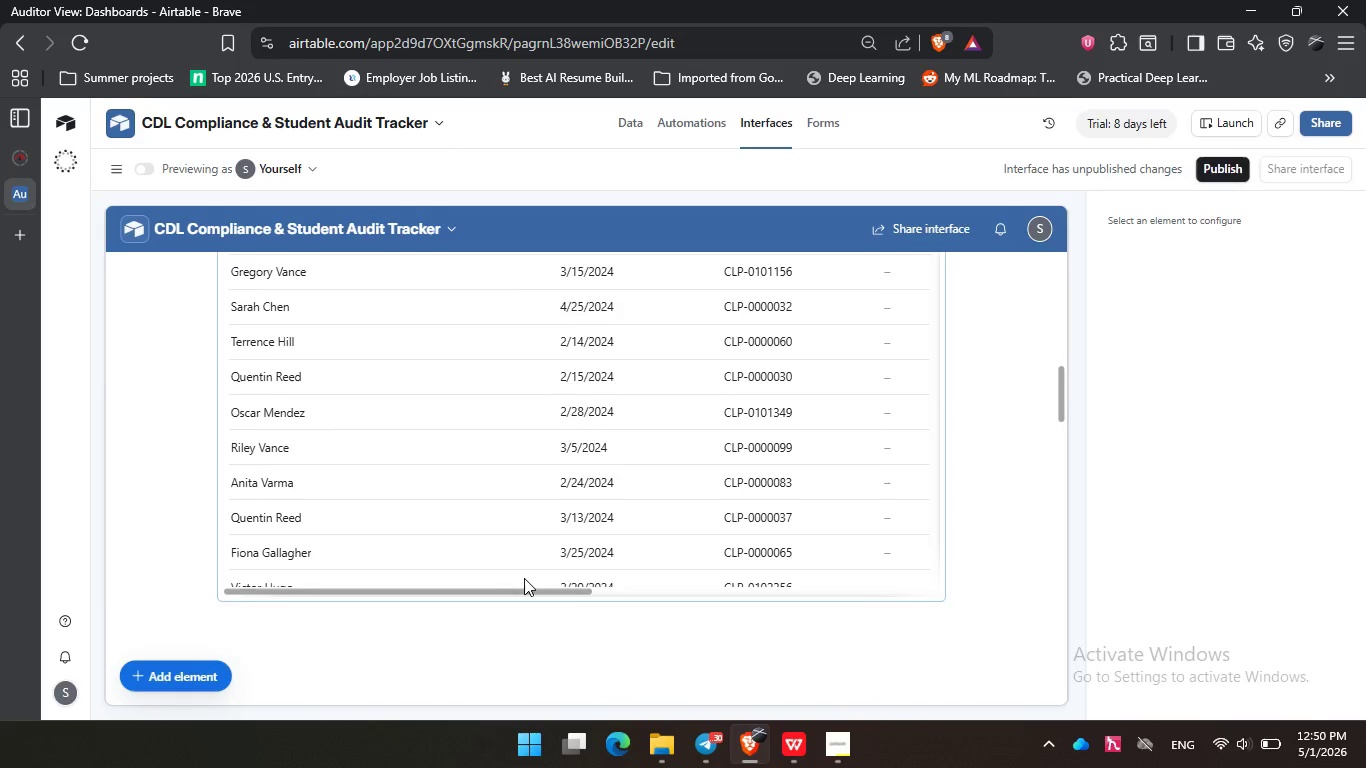 
left_click([521, 553])
 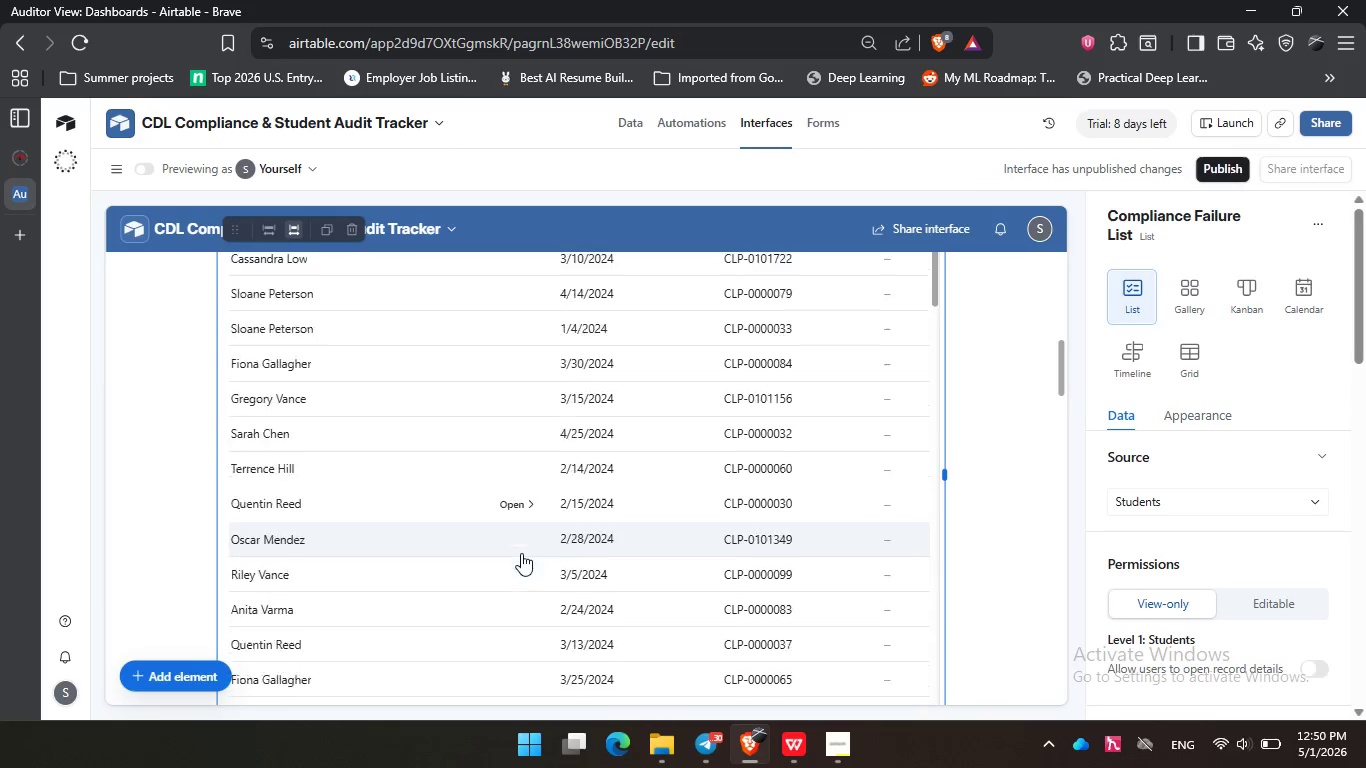 
scroll: coordinate [524, 578], scroll_direction: up, amount: 1.0